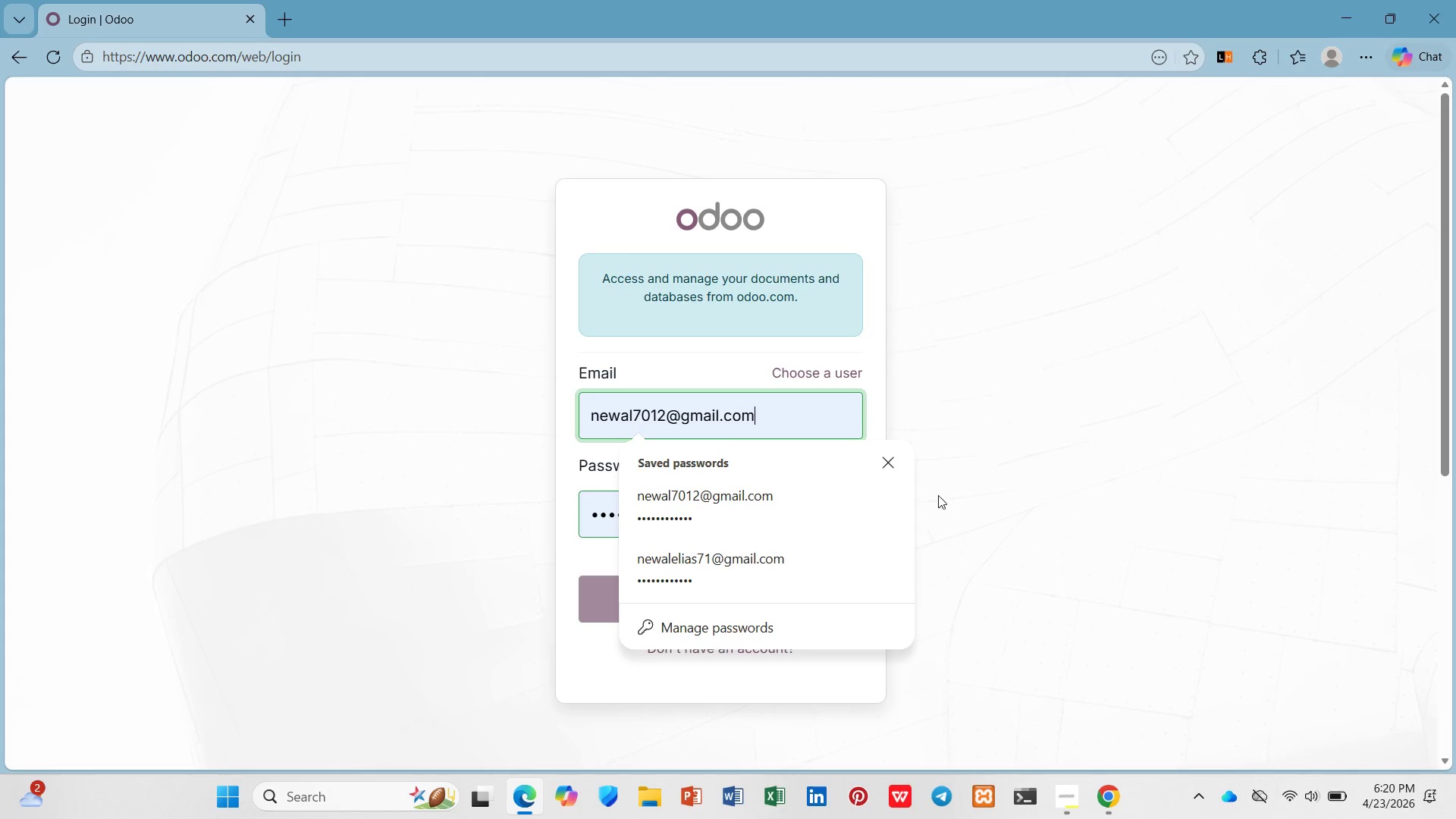 
left_click([961, 479])
 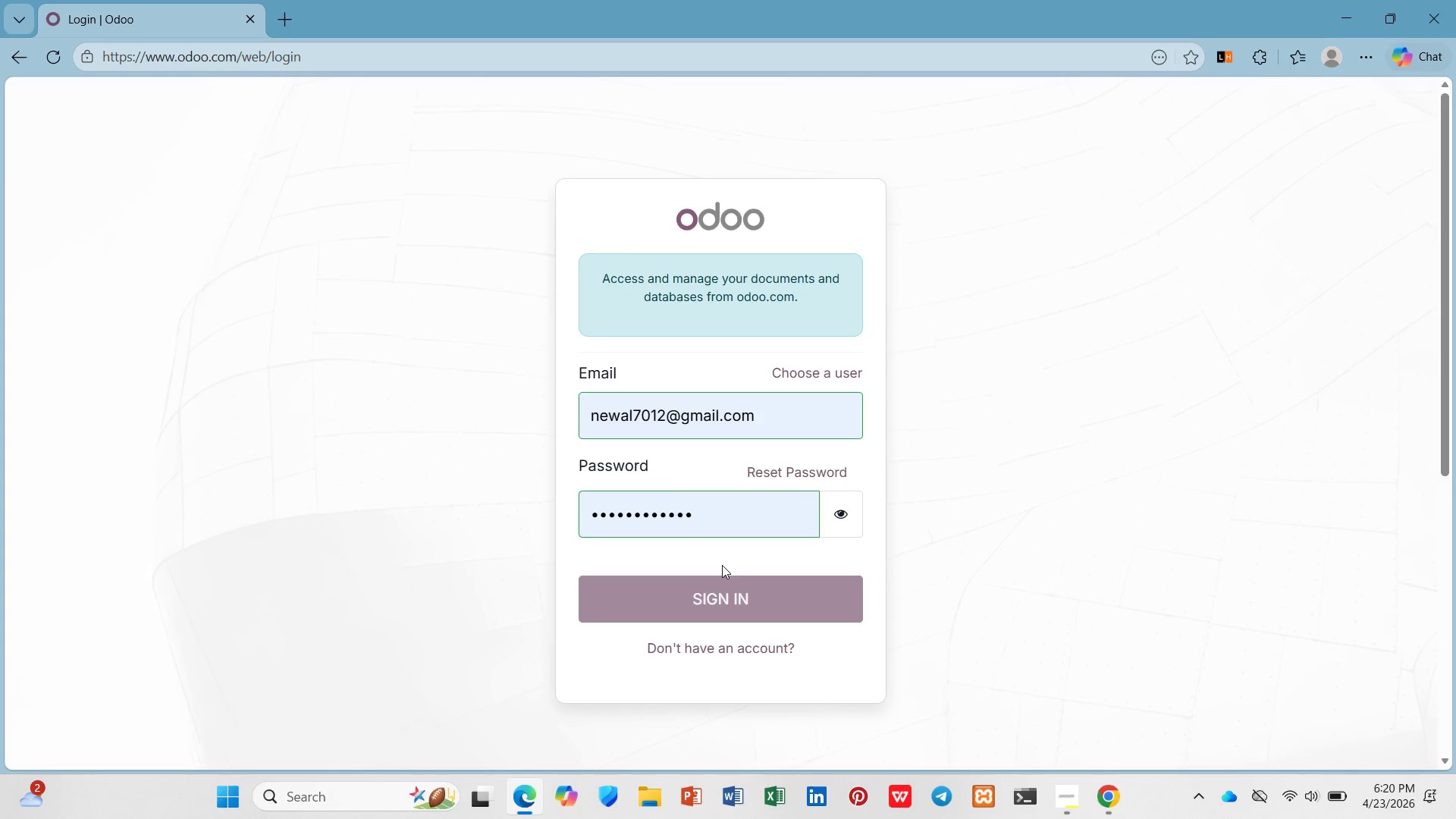 
wait(15.69)
 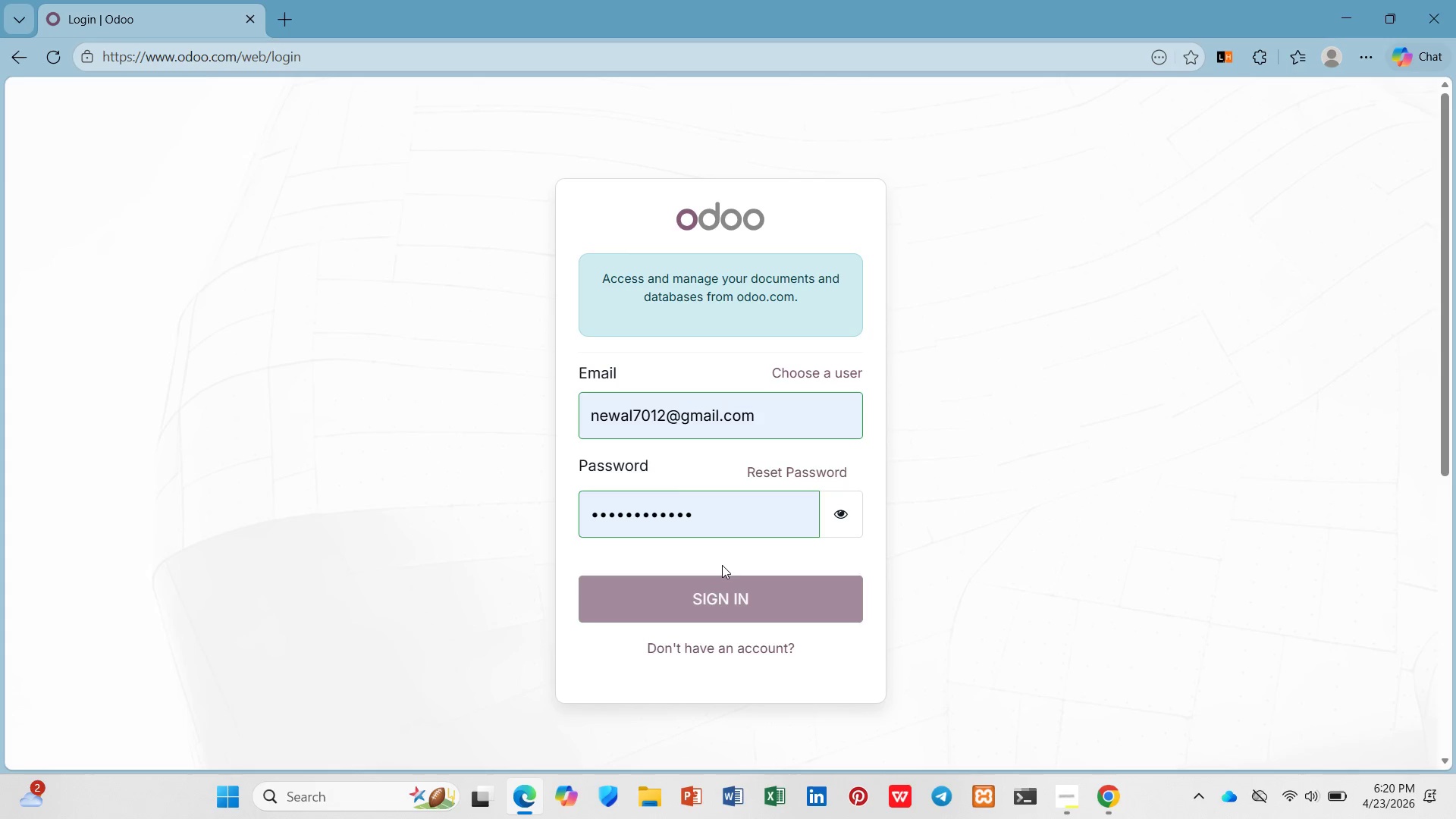 
left_click([1095, 795])
 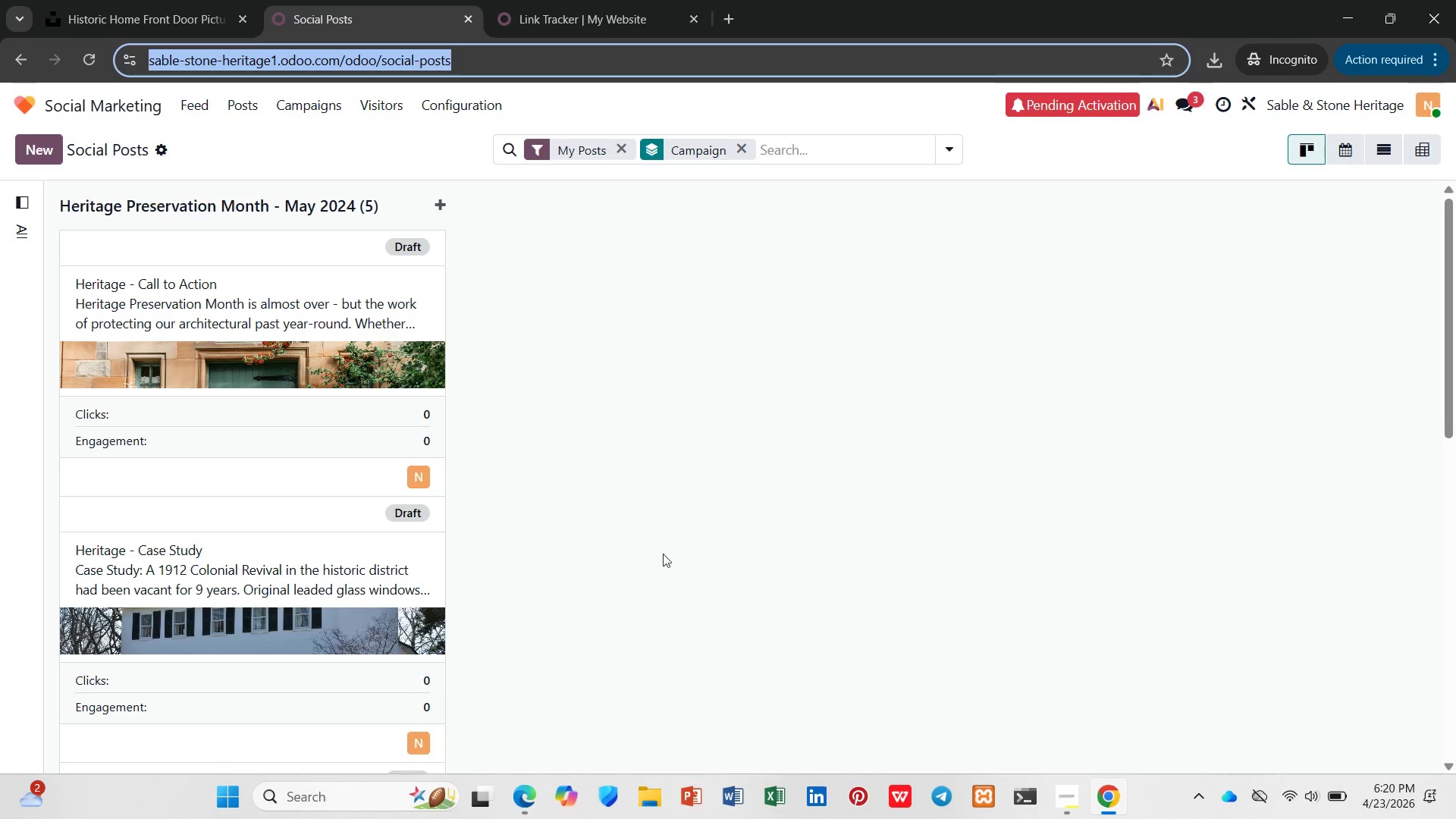 
left_click([637, 438])
 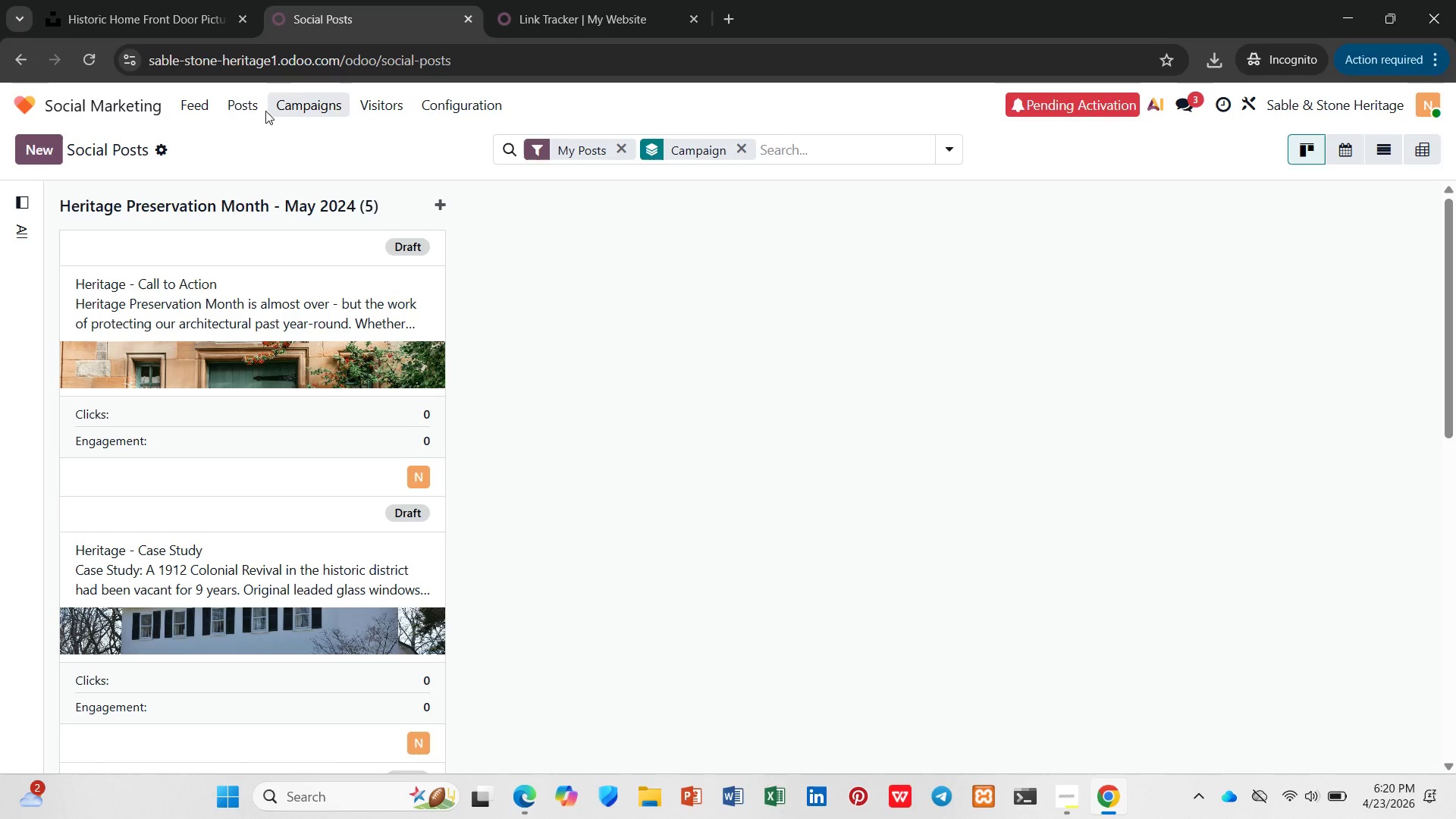 
left_click([249, 102])
 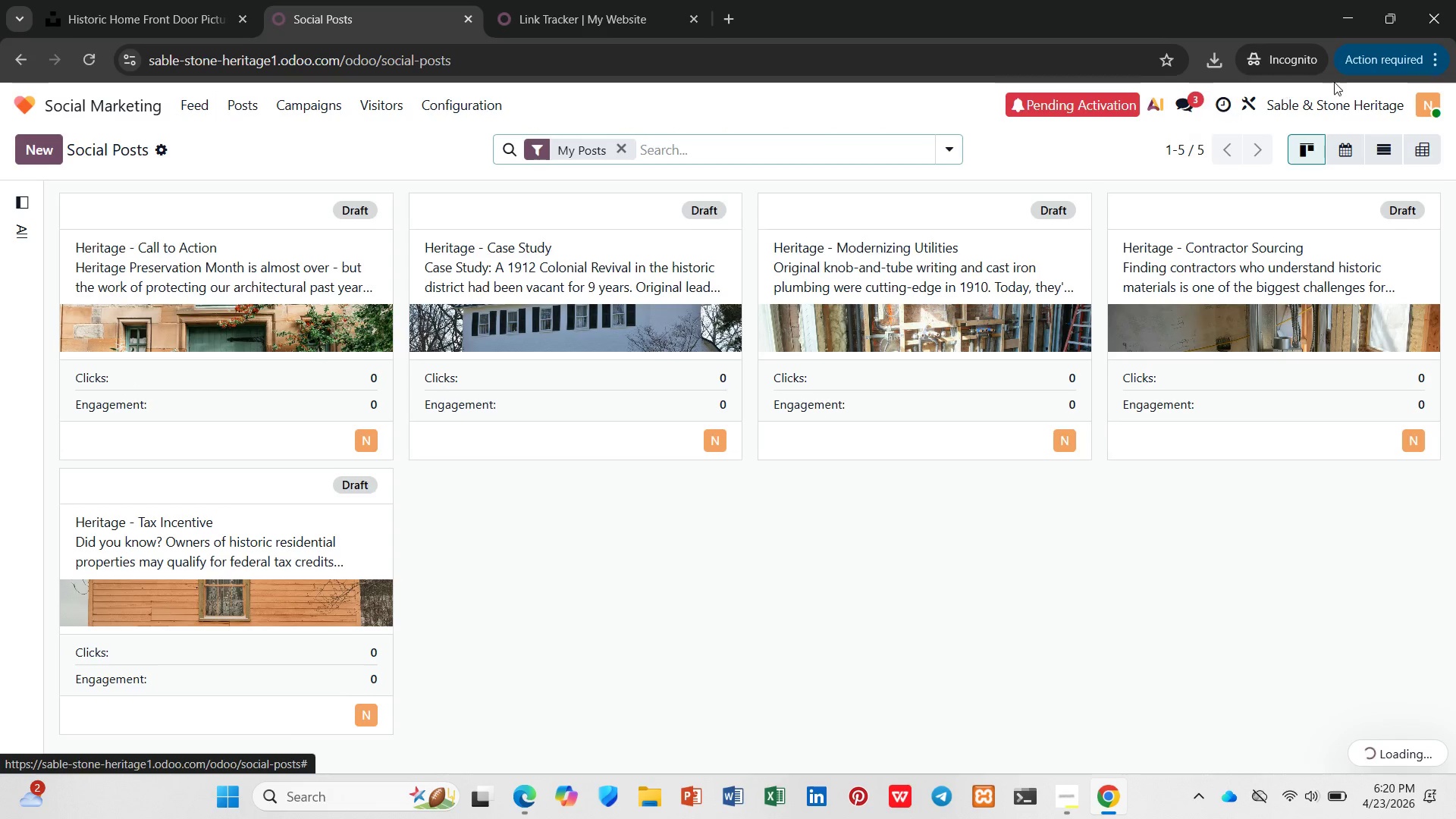 
mouse_move([1345, 149])
 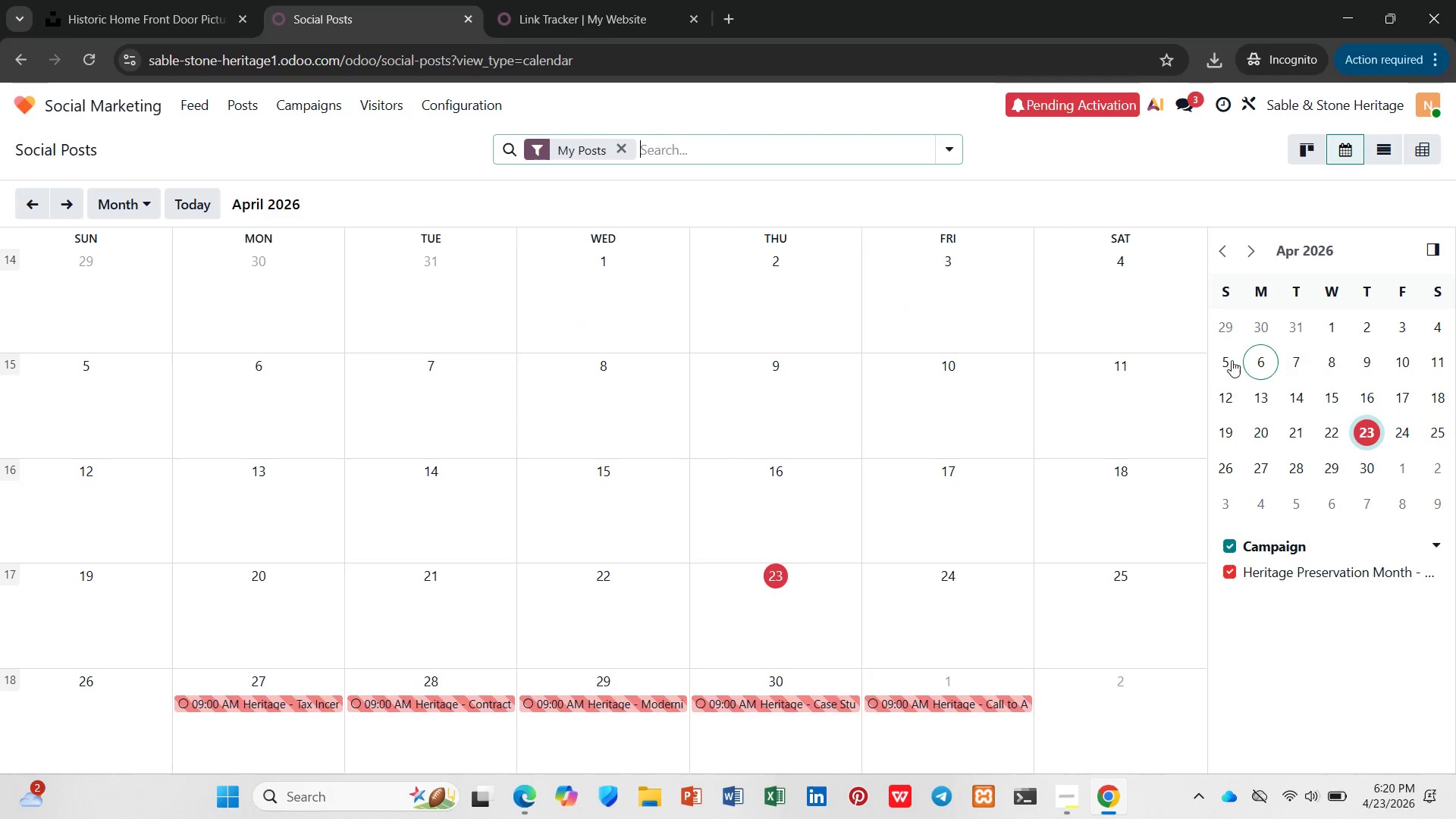 
scroll: coordinate [960, 368], scroll_direction: down, amount: 2.0
 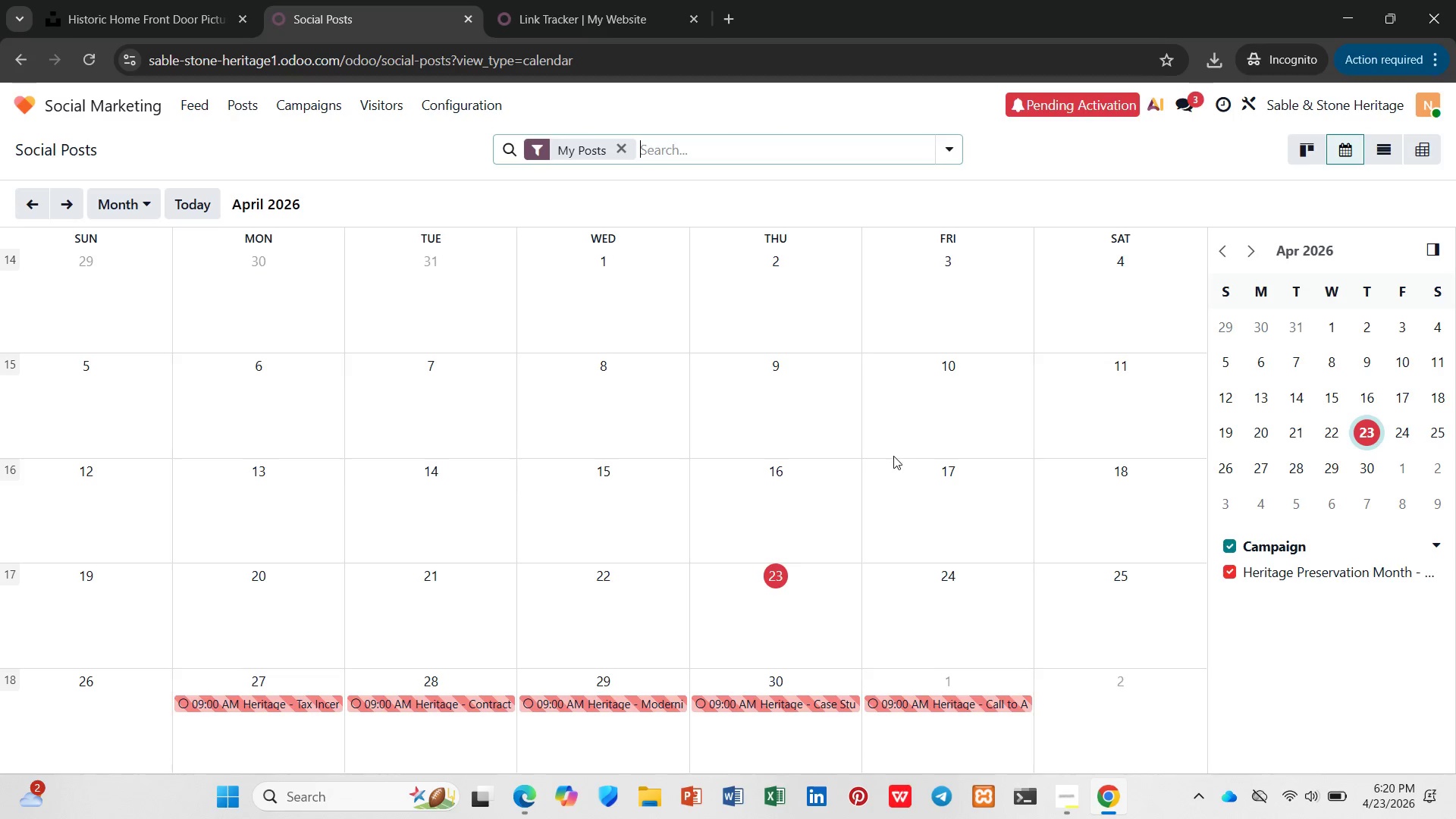 
key(PrintScreen)
 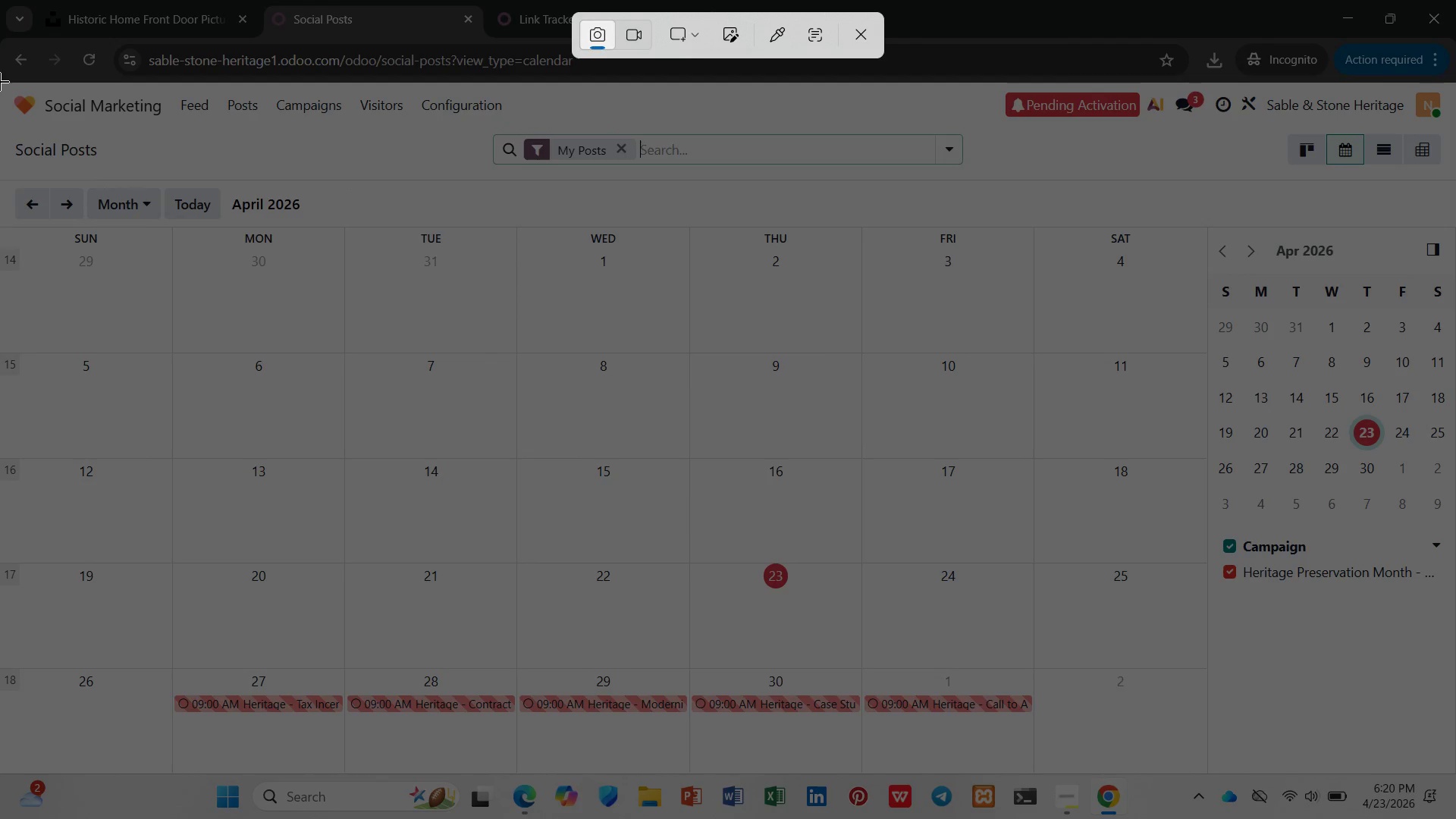 
left_click_drag(start_coordinate=[0, 82], to_coordinate=[1455, 776])
 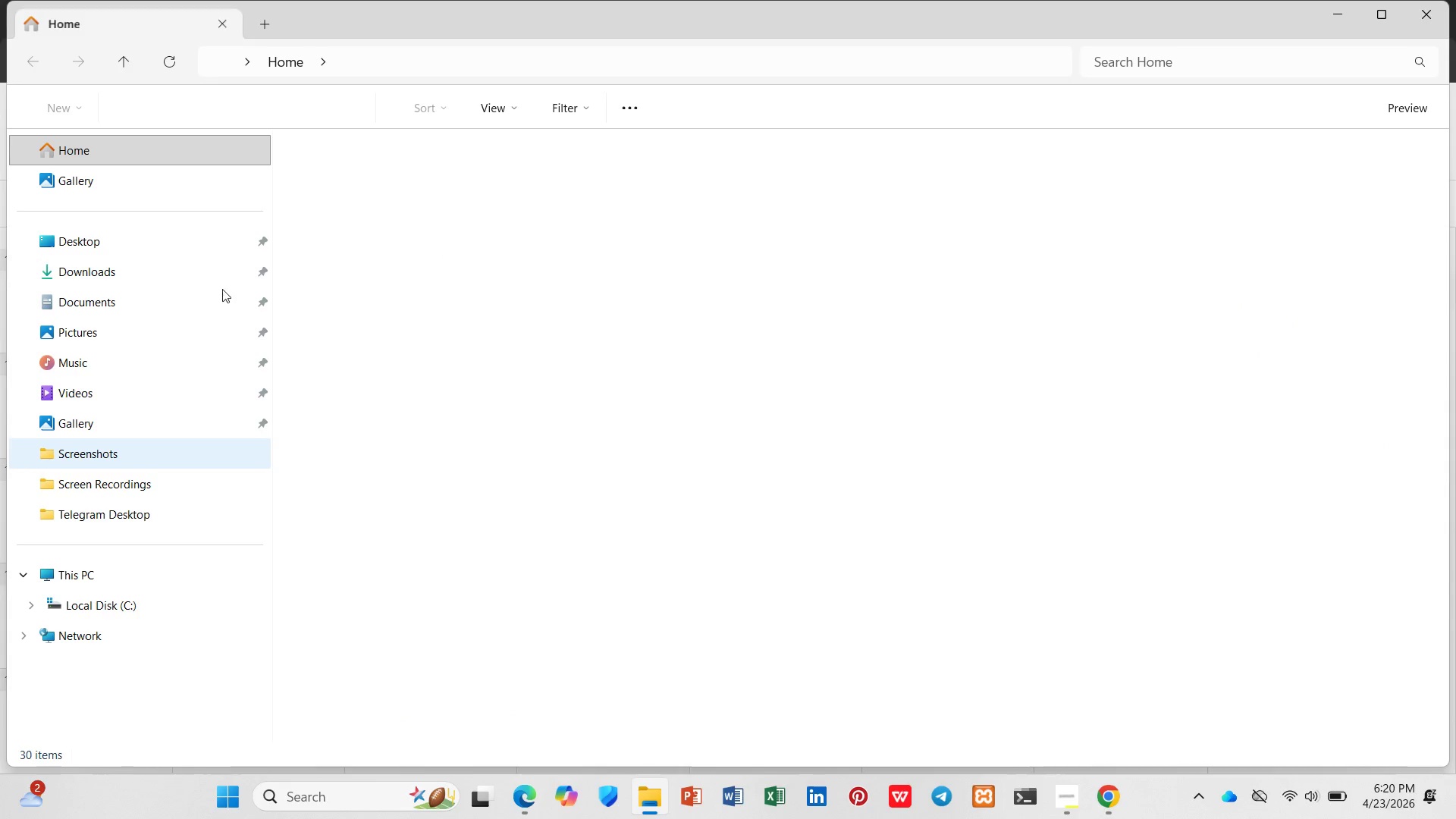 
wait(5.78)
 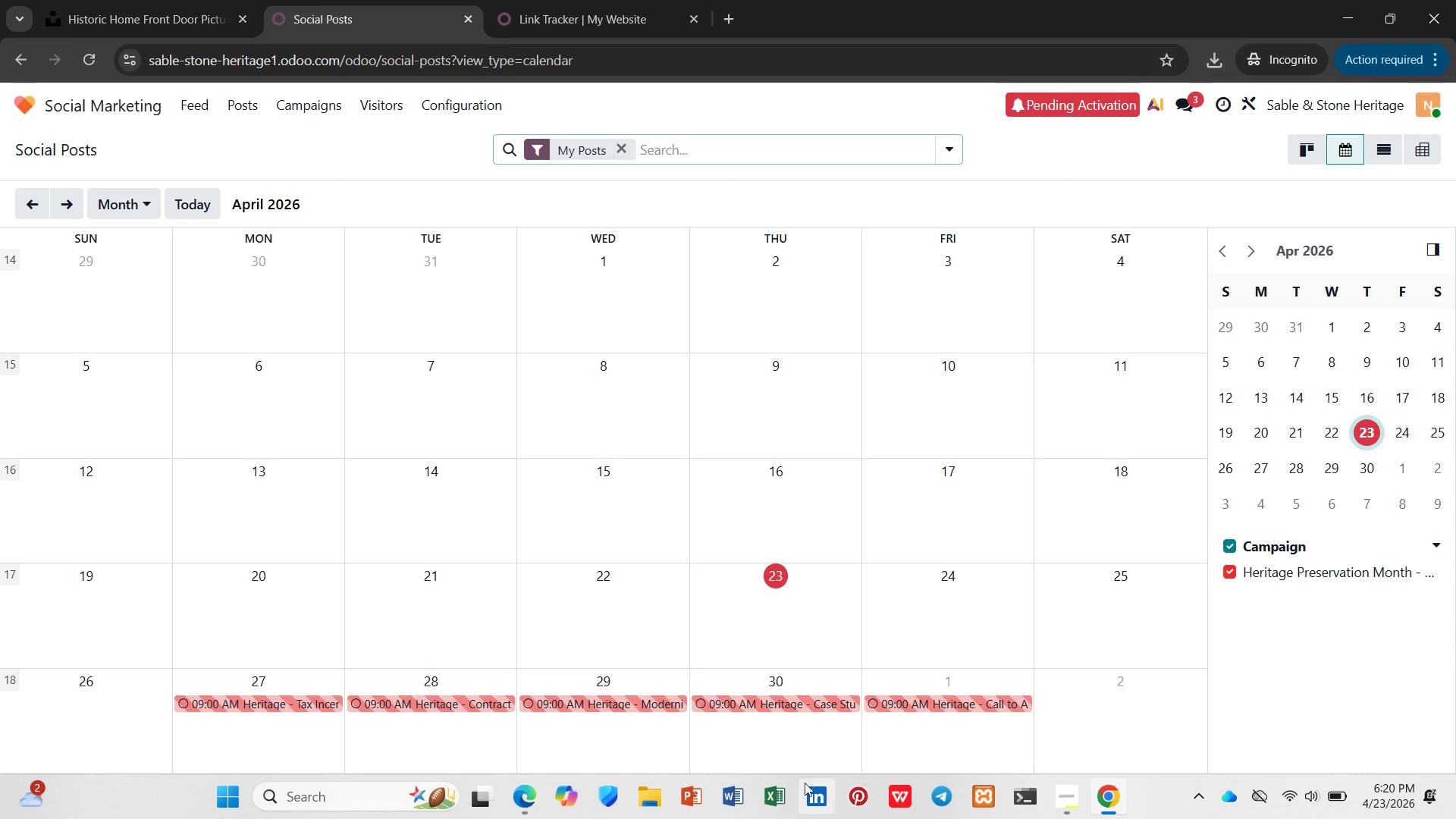 
left_click([205, 448])
 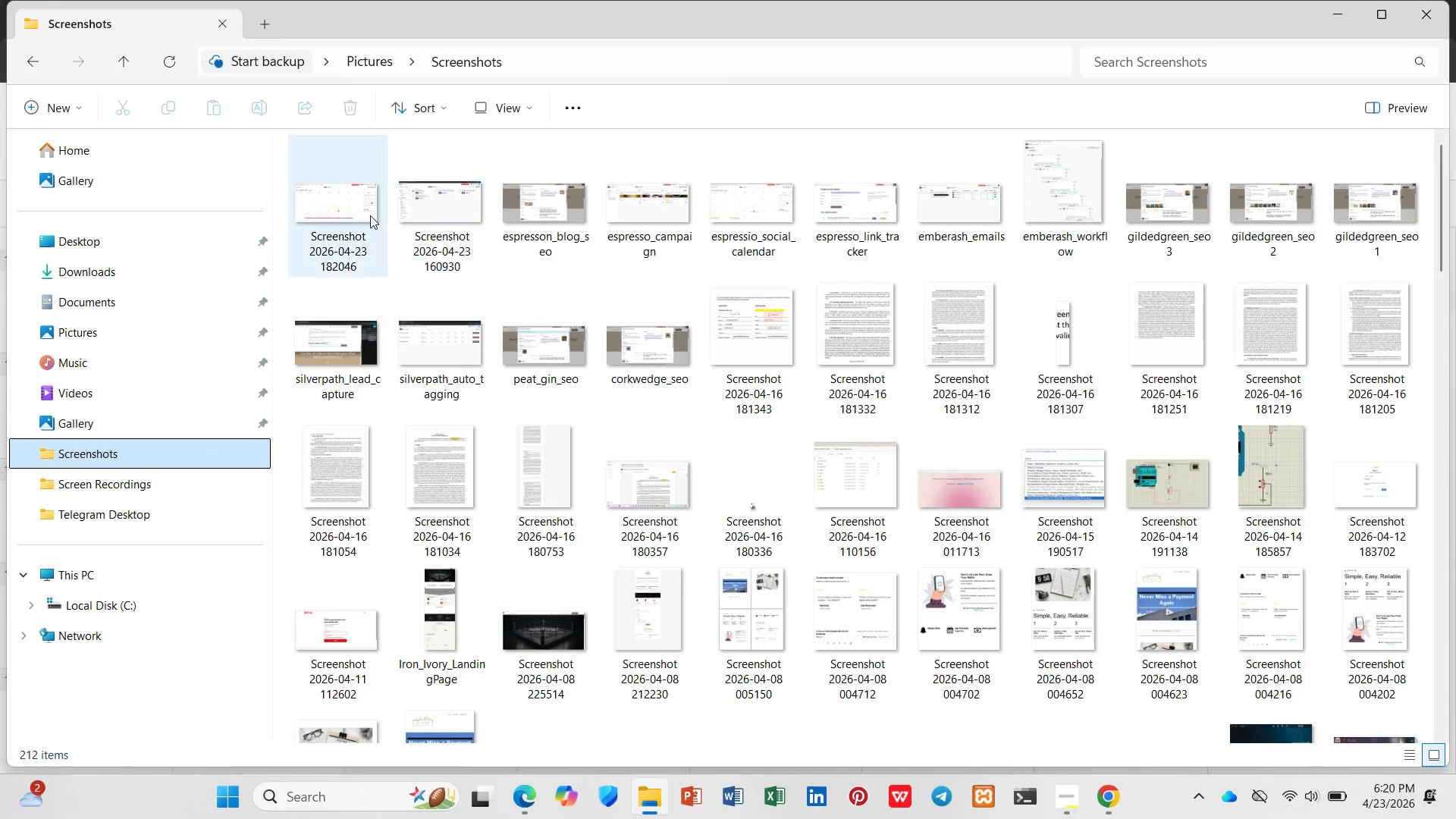 
left_click([370, 215])
 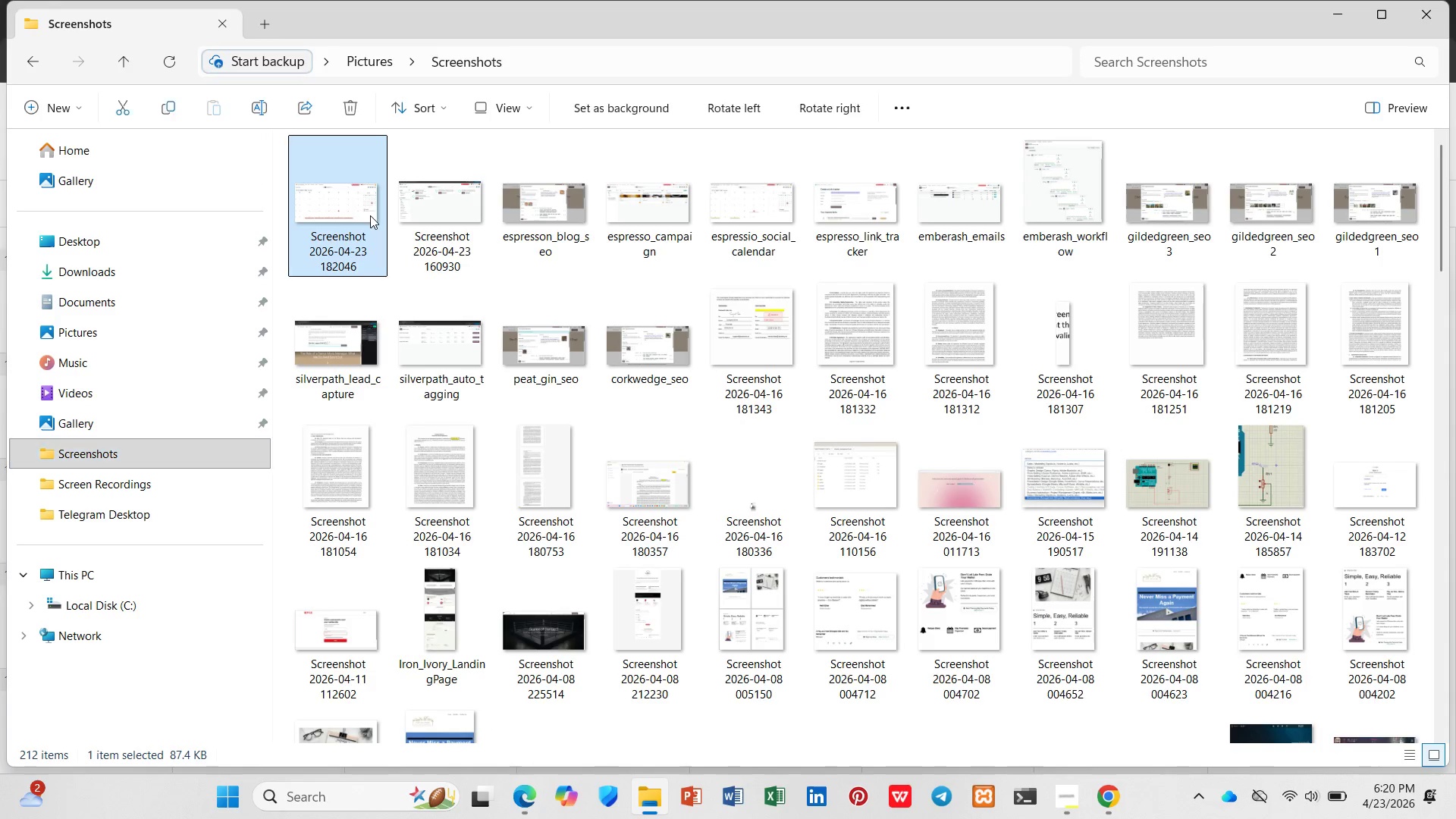 
right_click([370, 215])
 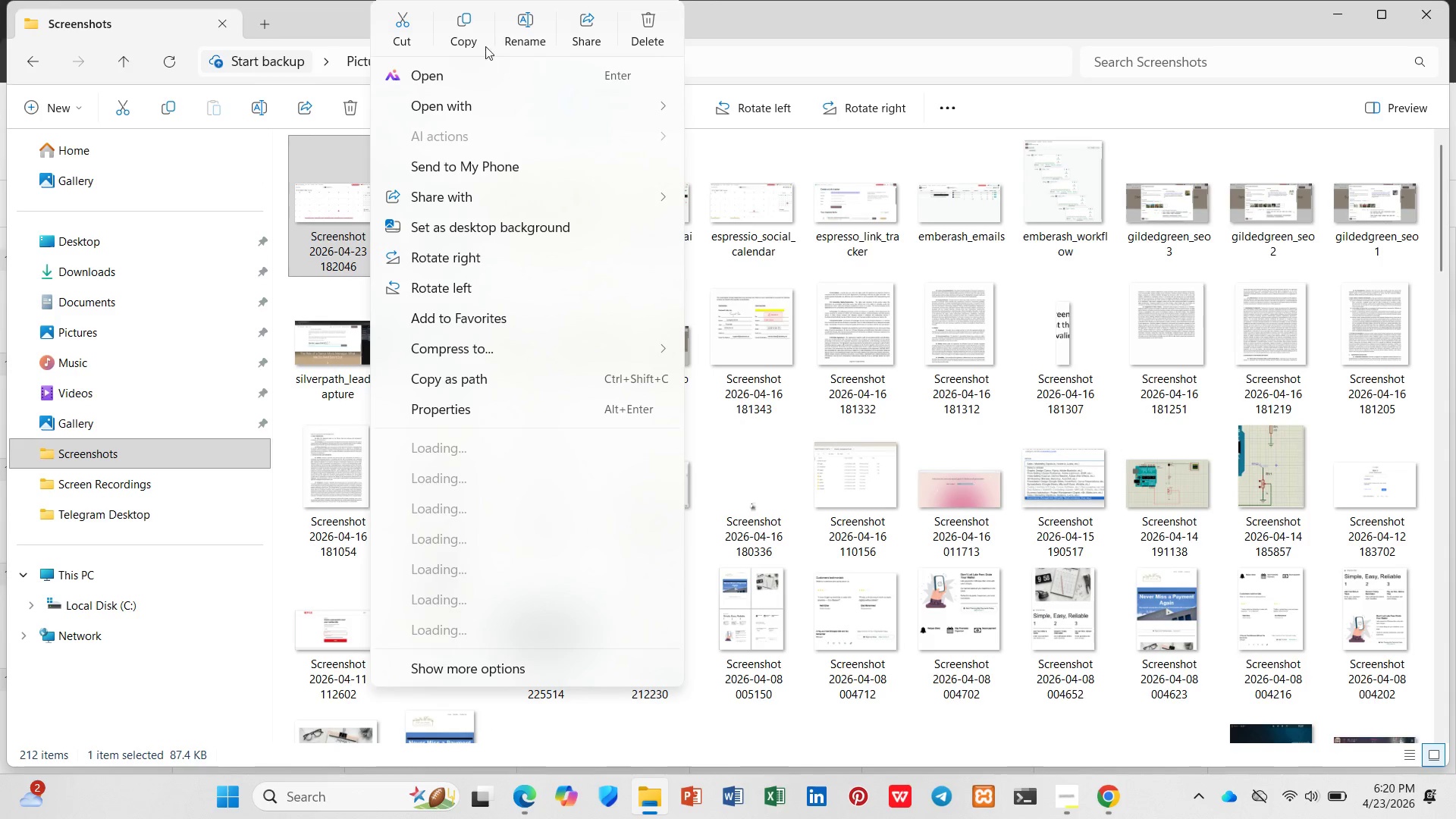 
left_click([521, 15])
 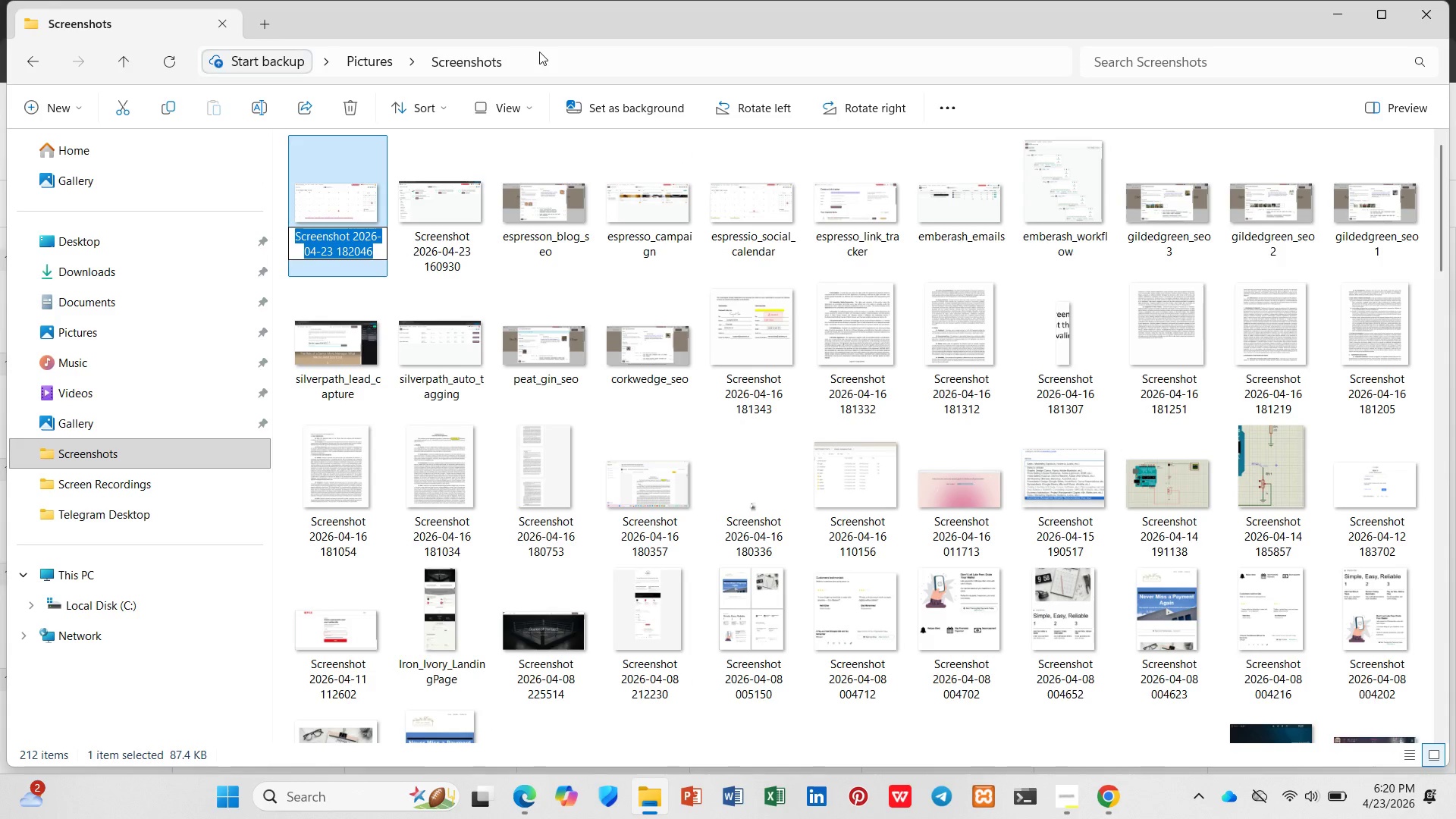 
type(heritage_social )
key(Backspace)
type(_calendar)
 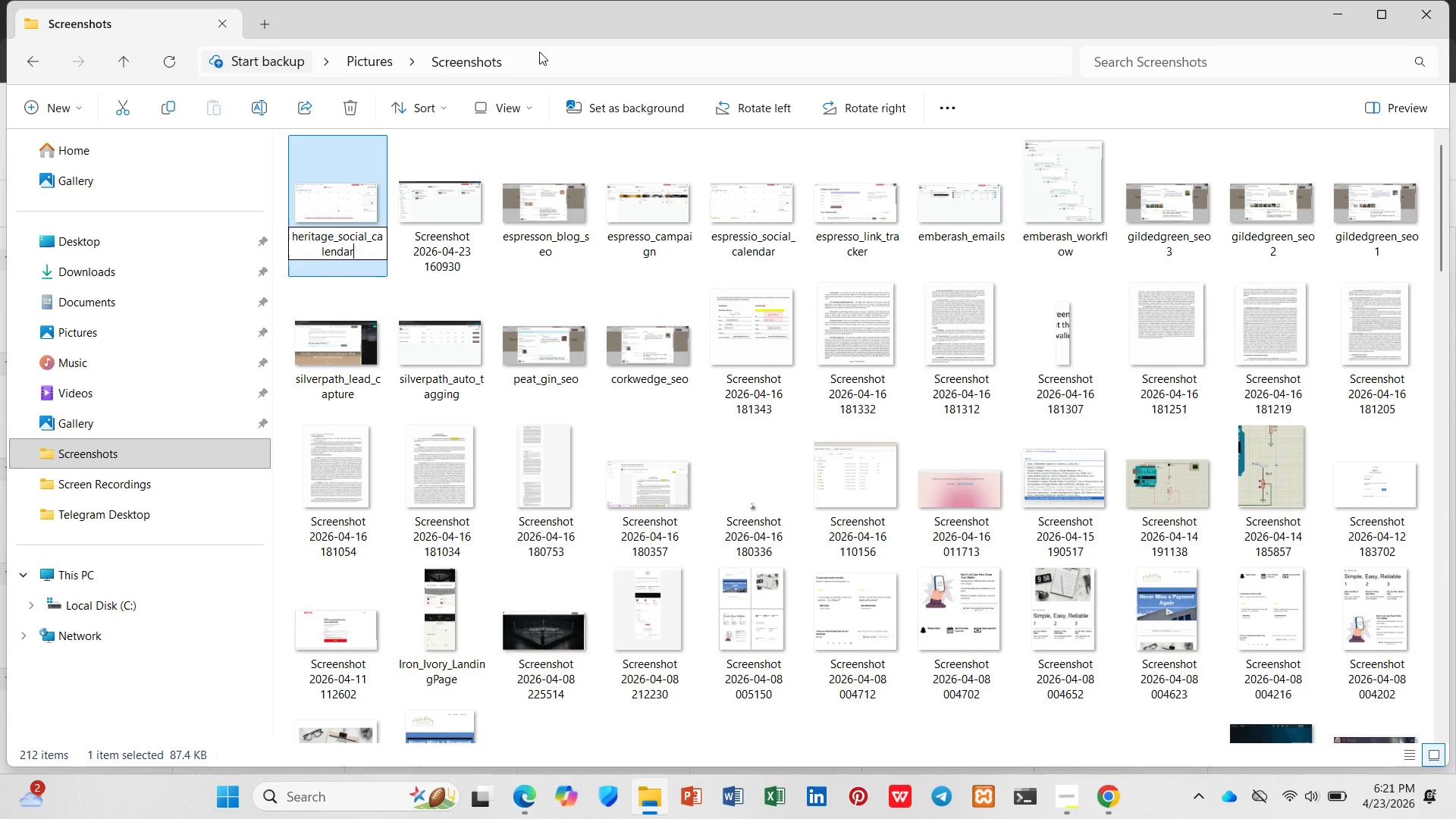 
 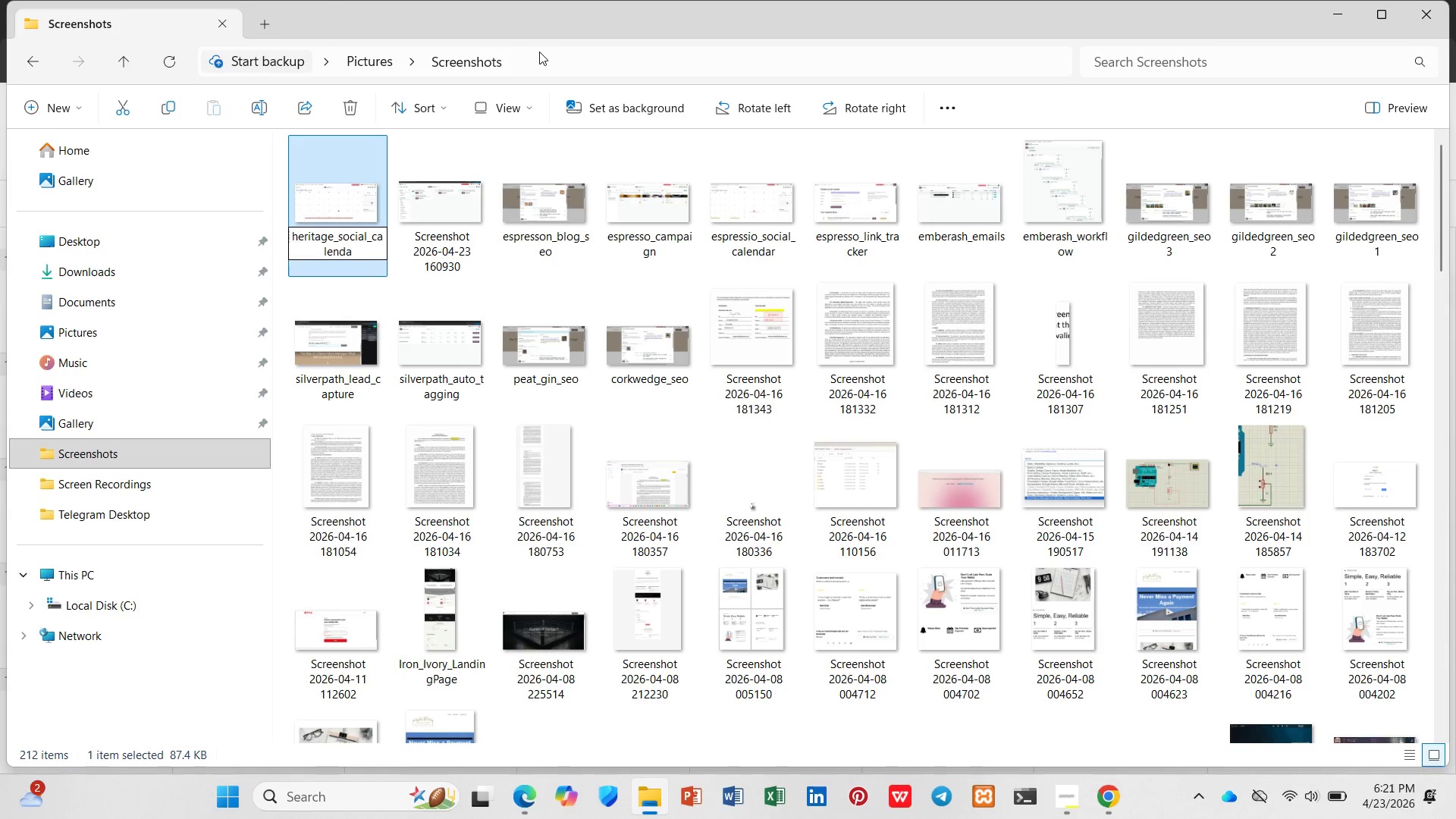 
key(Enter)
 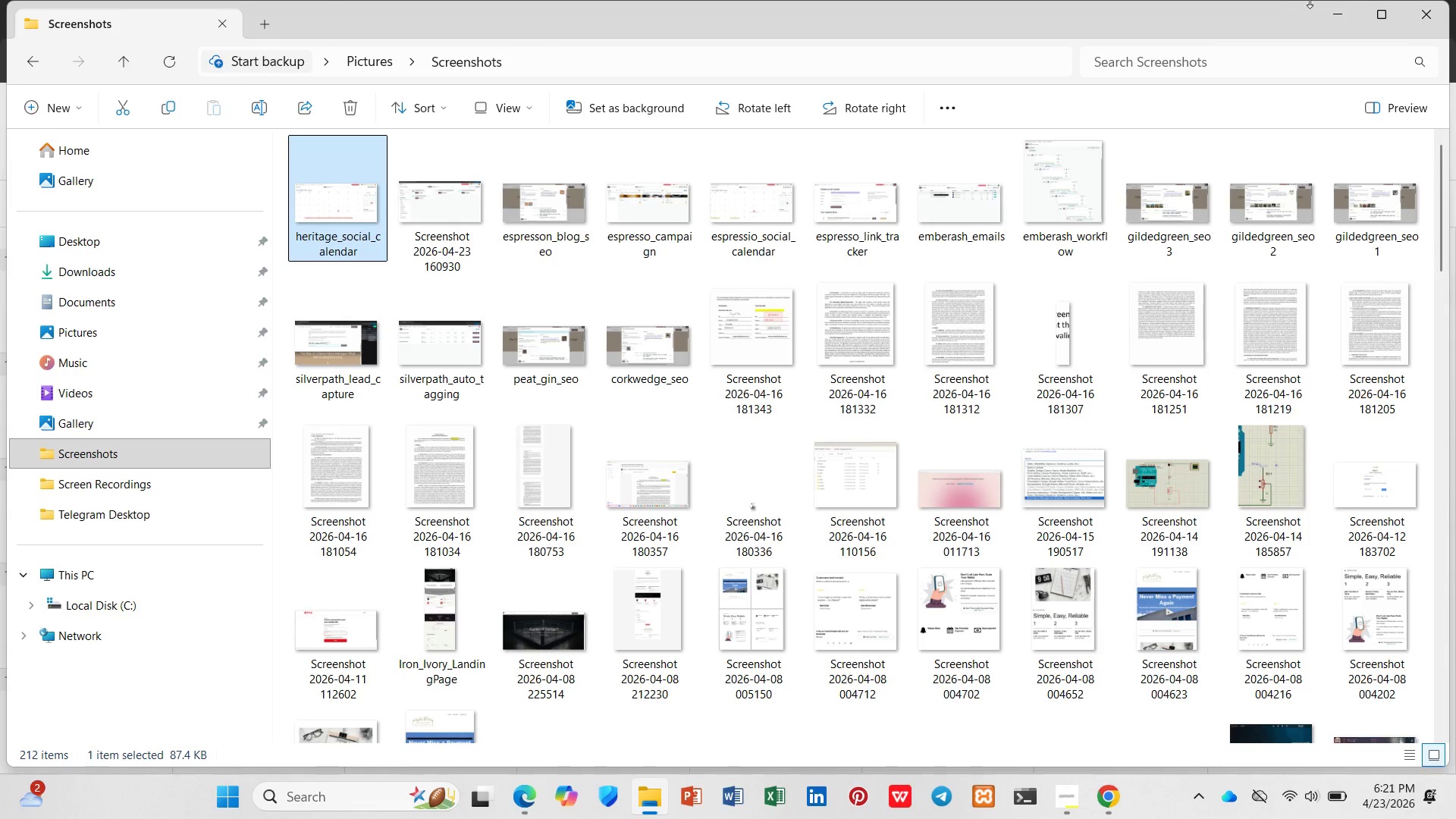 
left_click([1323, 10])
 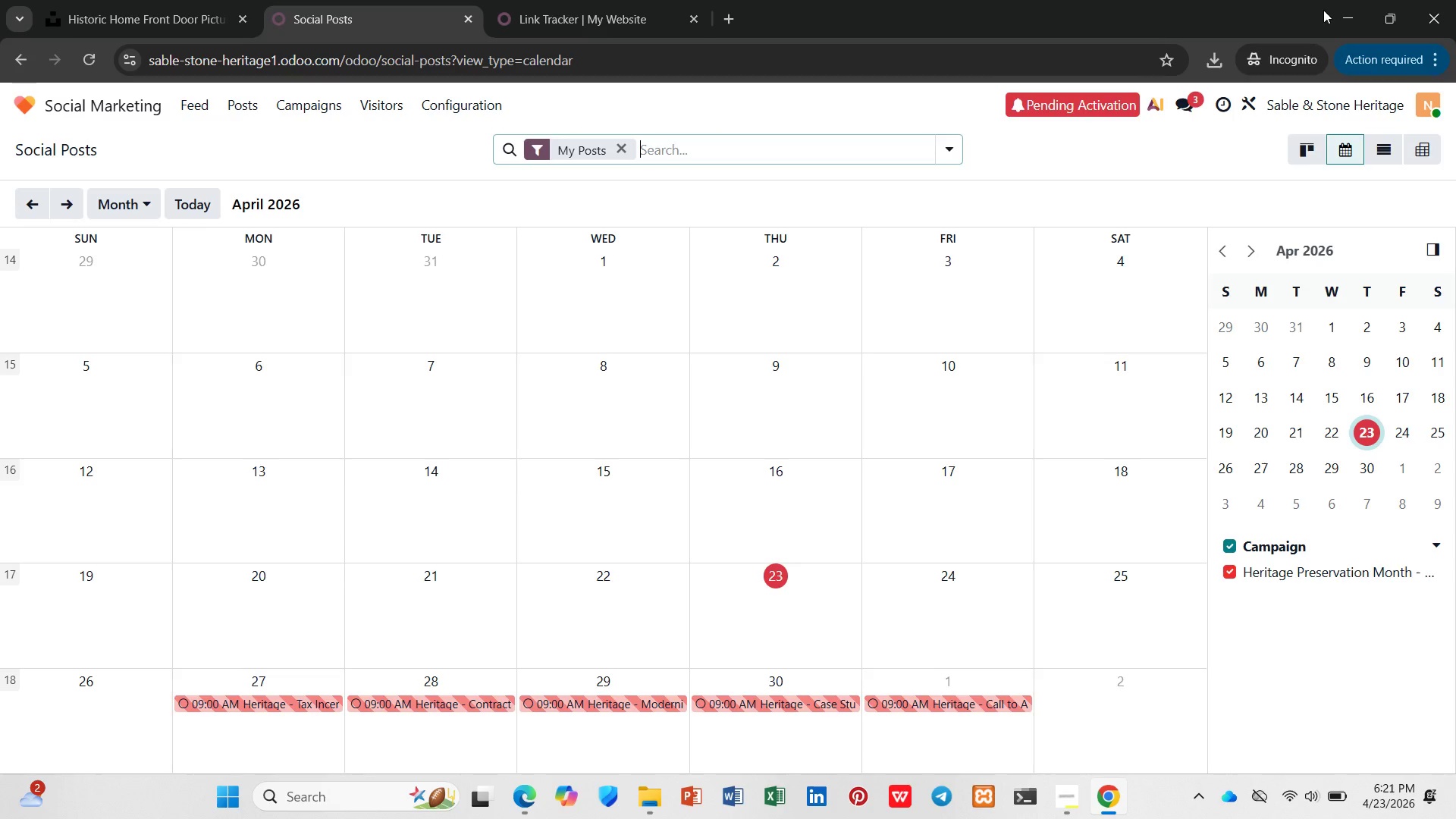 
wait(7.86)
 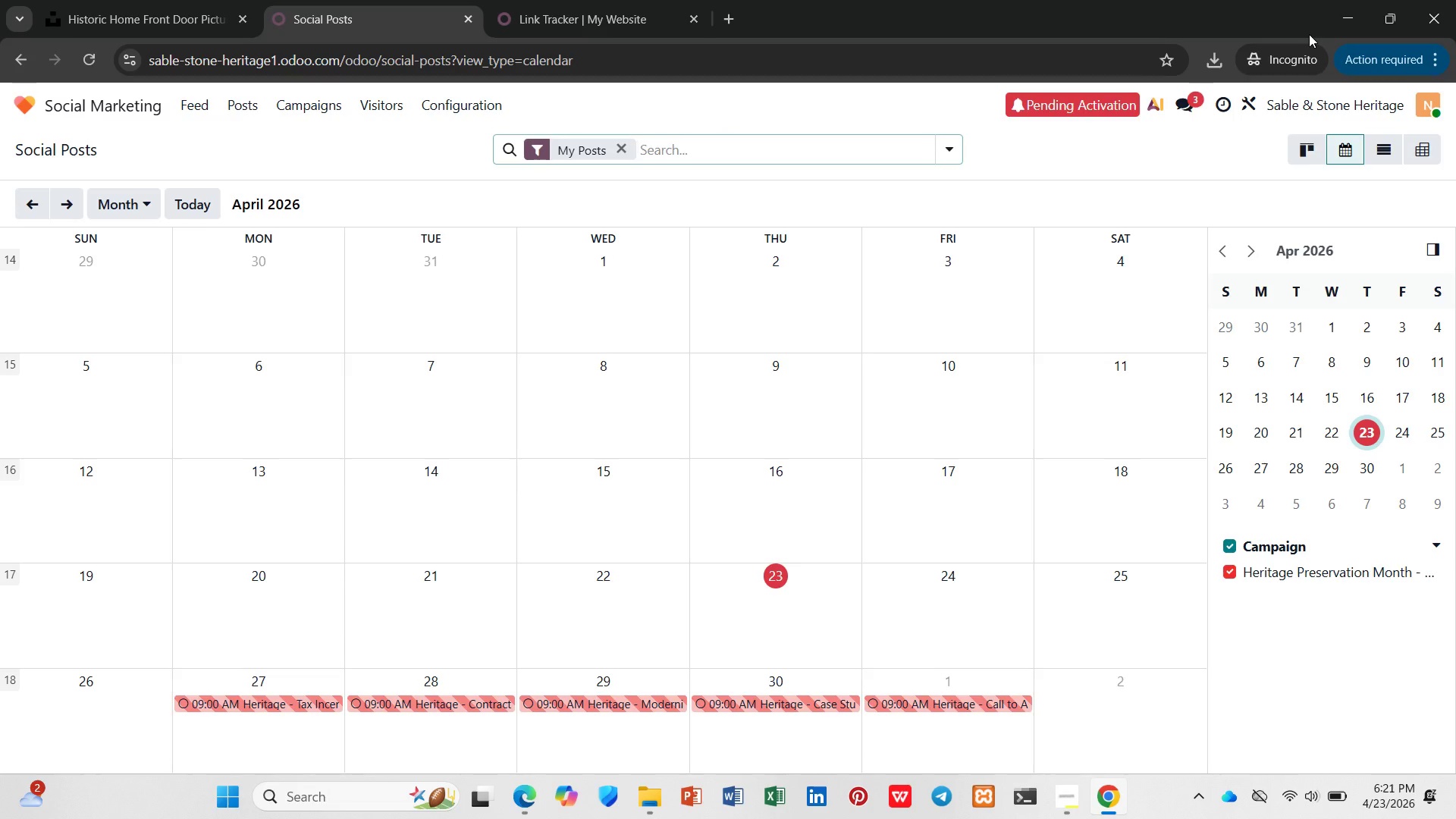 
left_click([521, 795])
 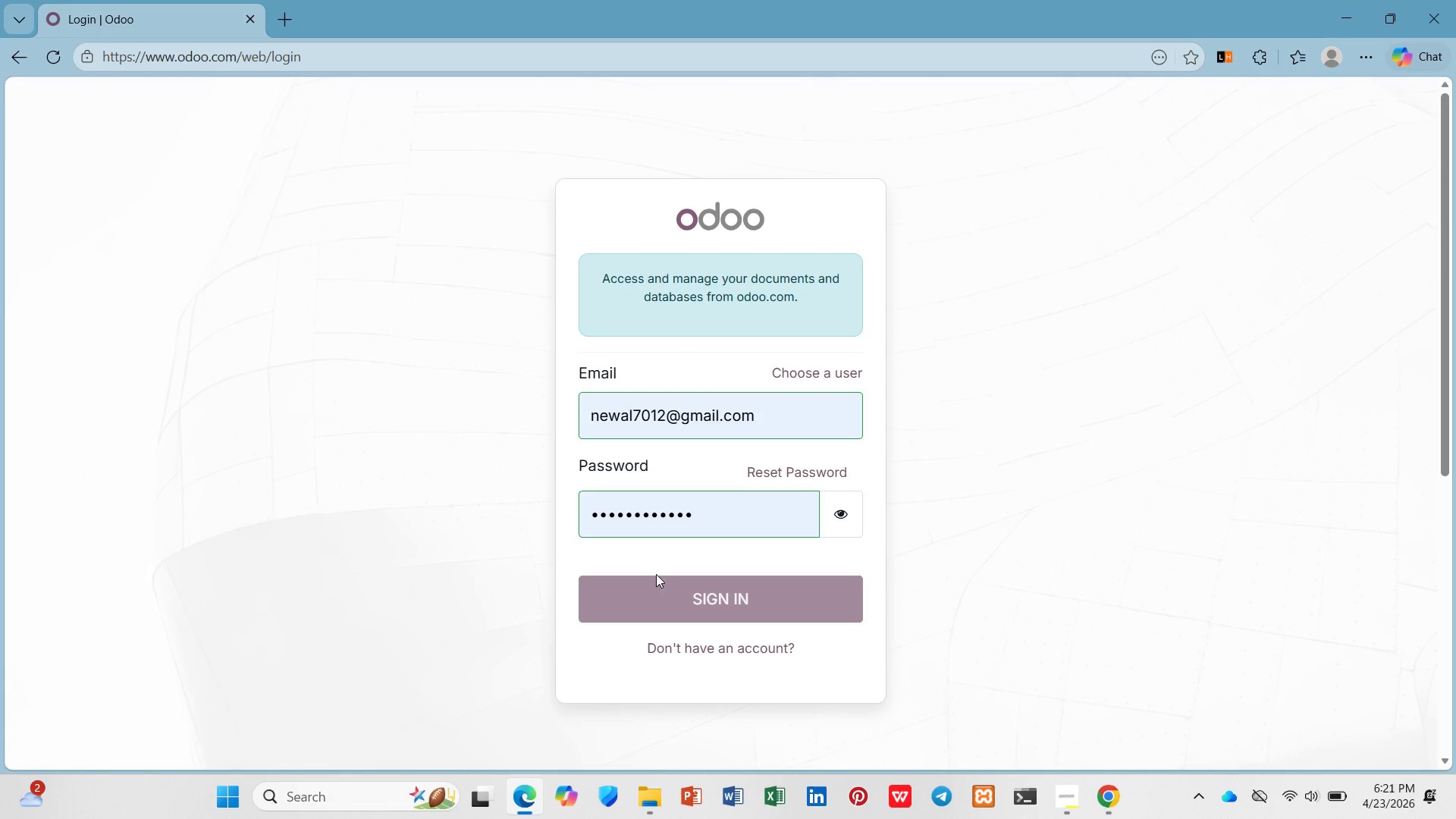 
left_click([667, 592])
 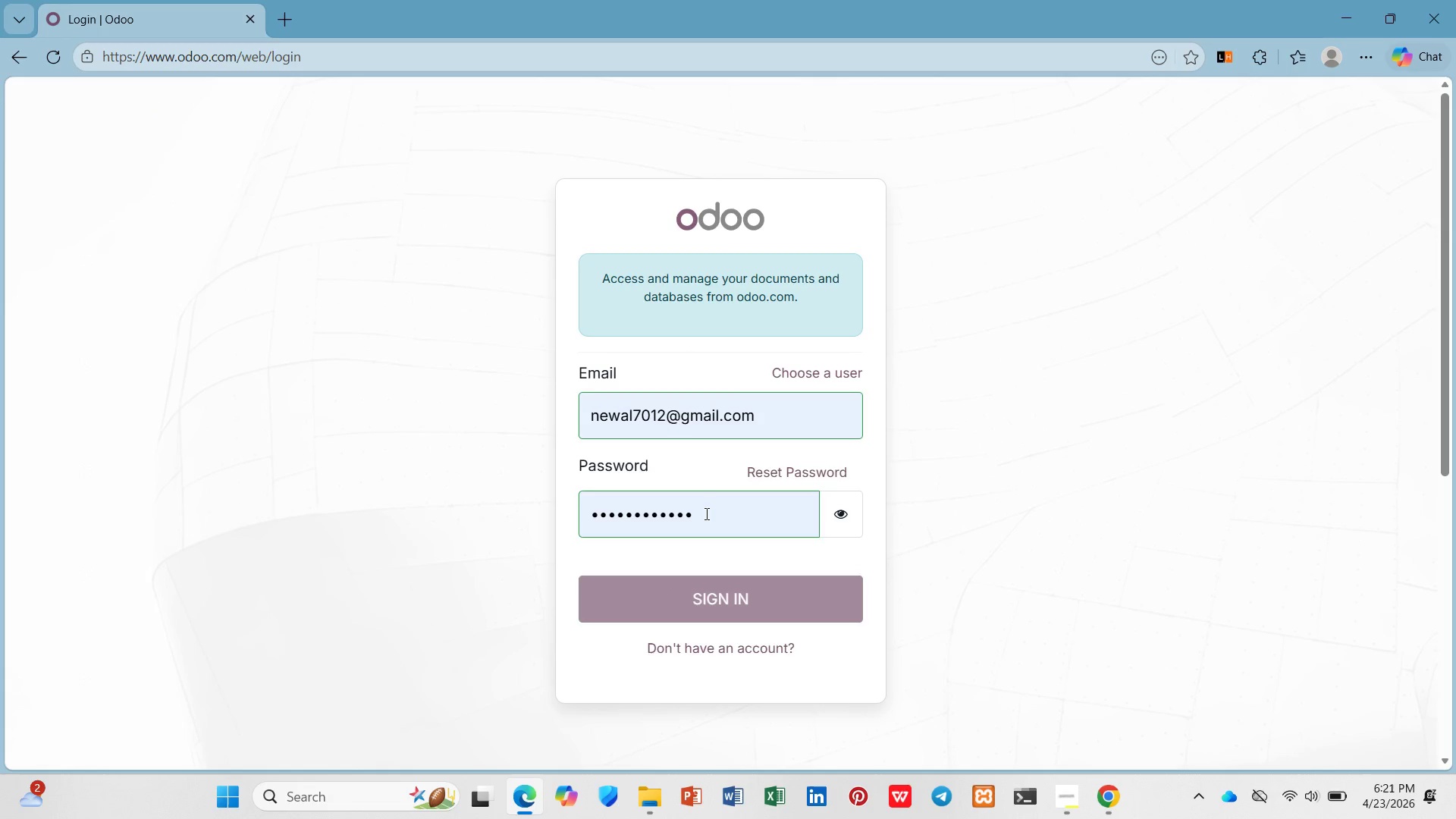 
left_click_drag(start_coordinate=[705, 513], to_coordinate=[576, 528])
 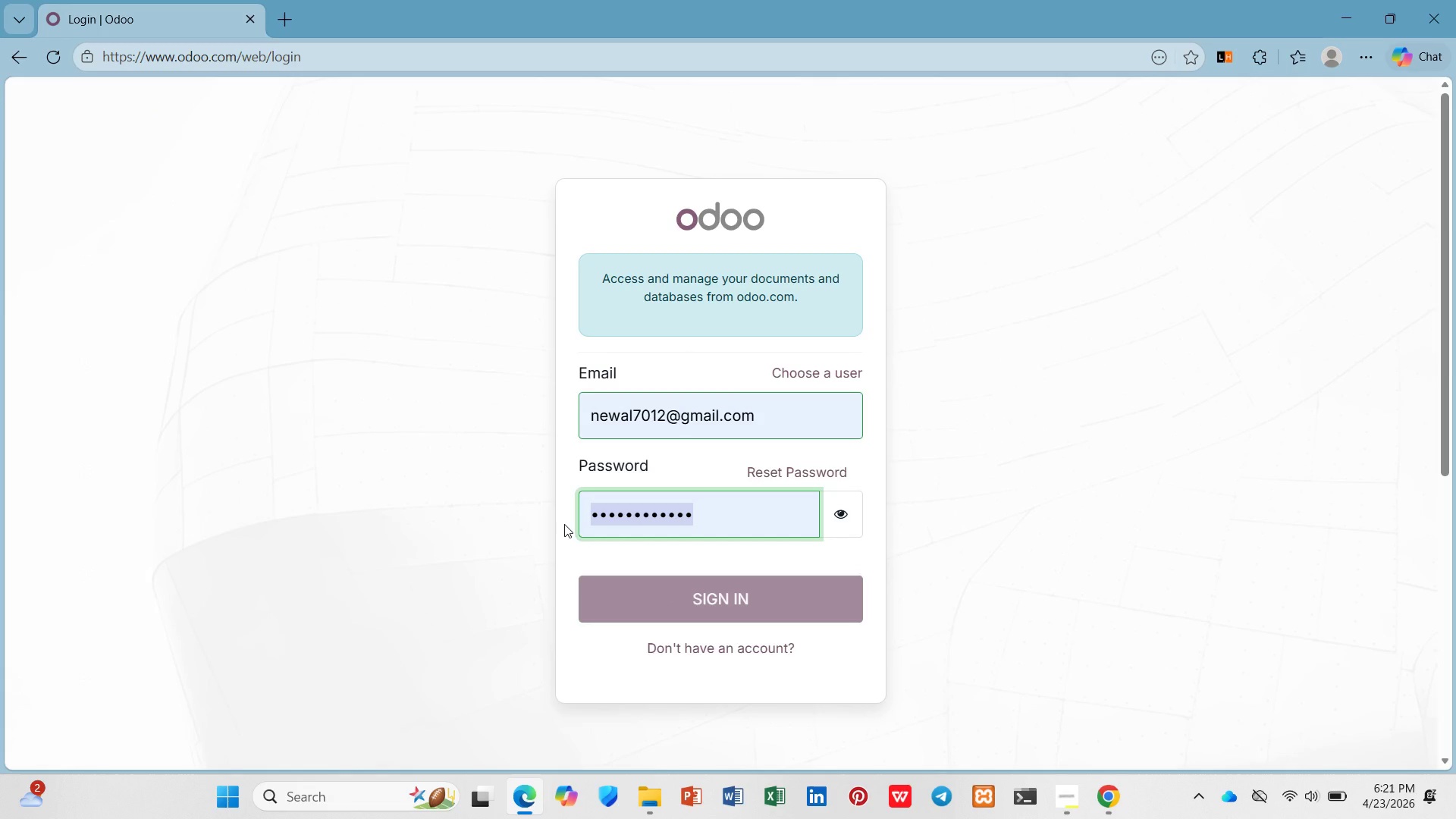 
type([redacted])
 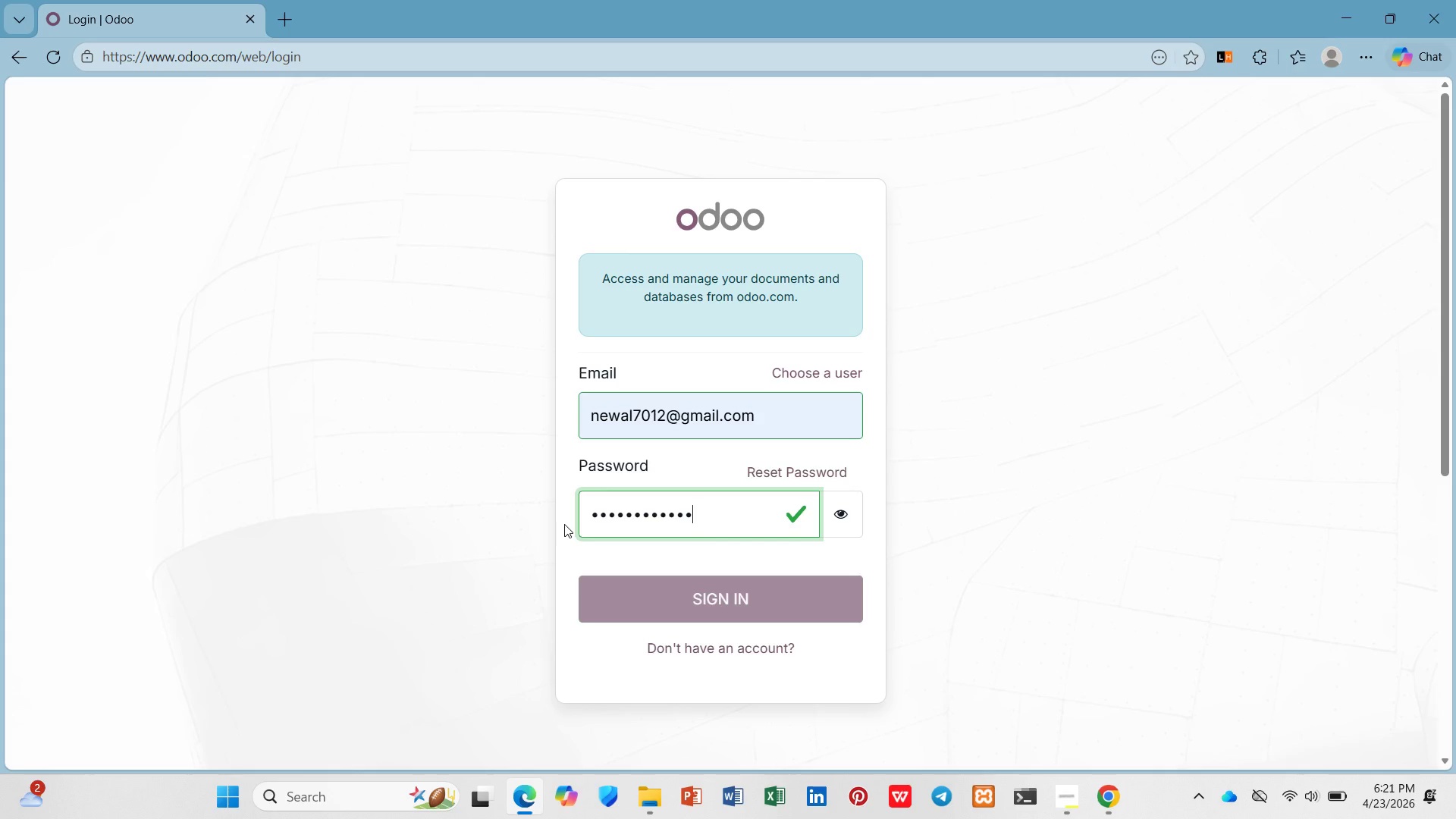 
key(Enter)
 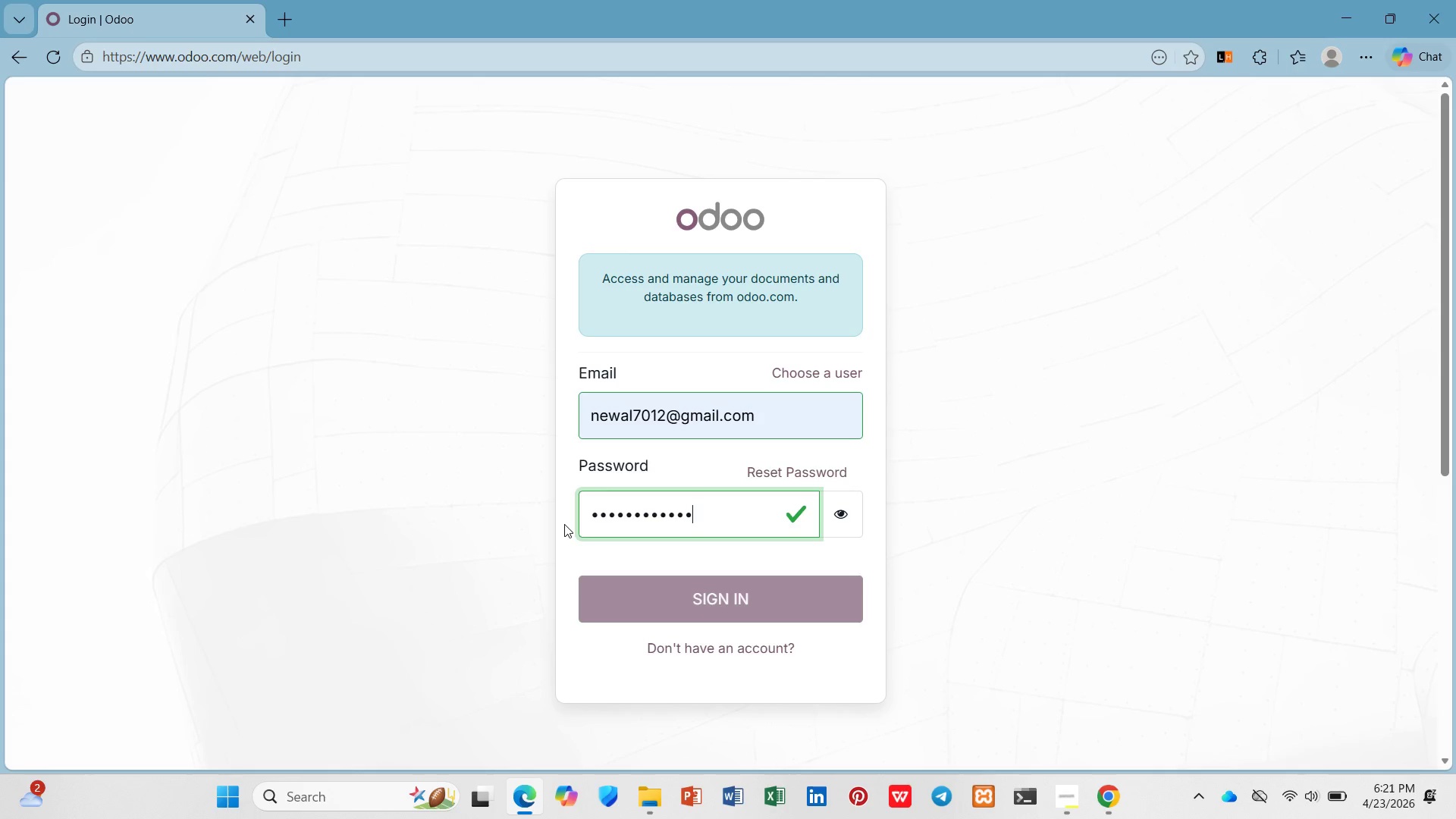 
key(Enter)
 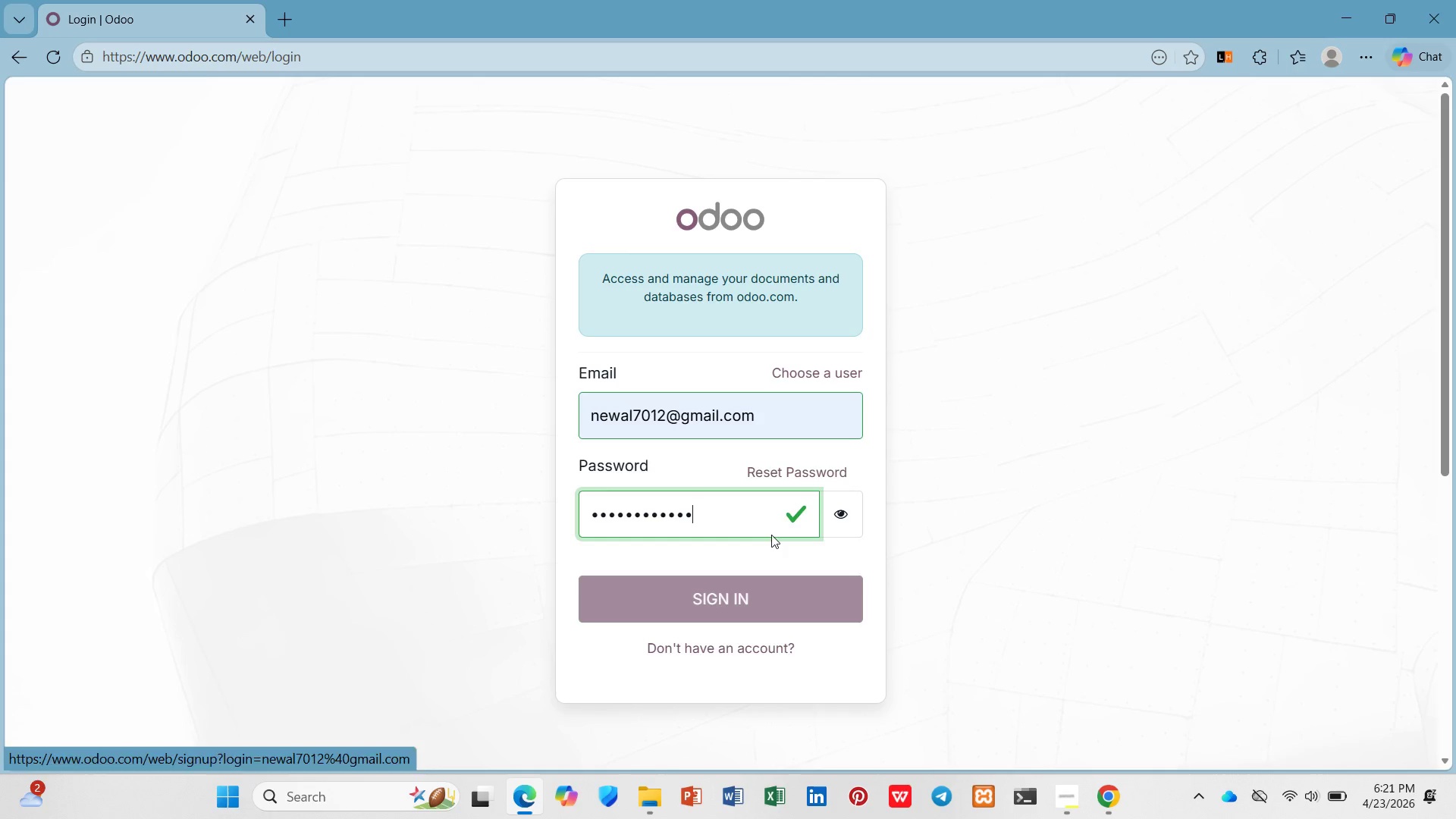 
left_click([760, 416])
 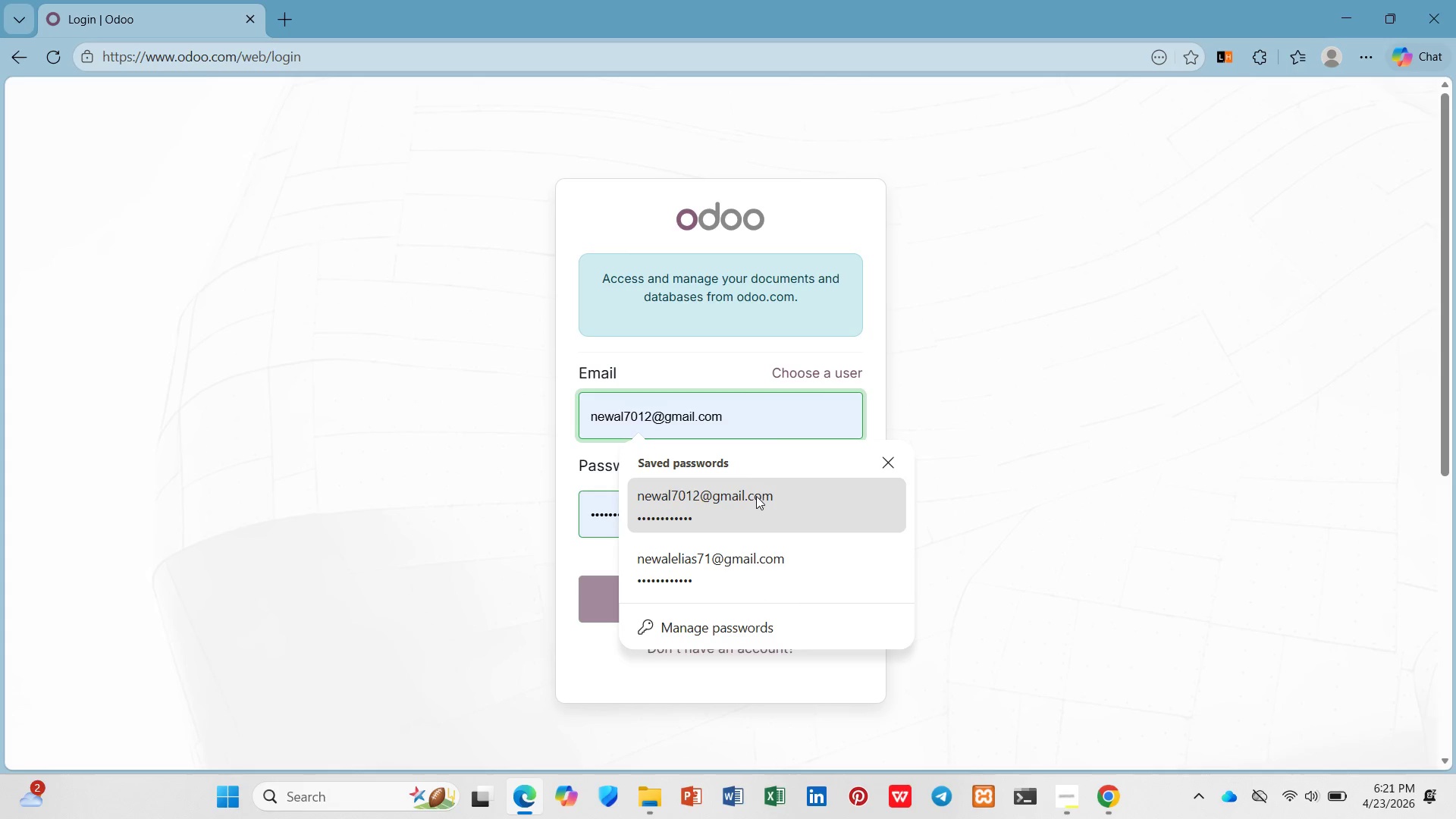 
left_click([884, 413])
 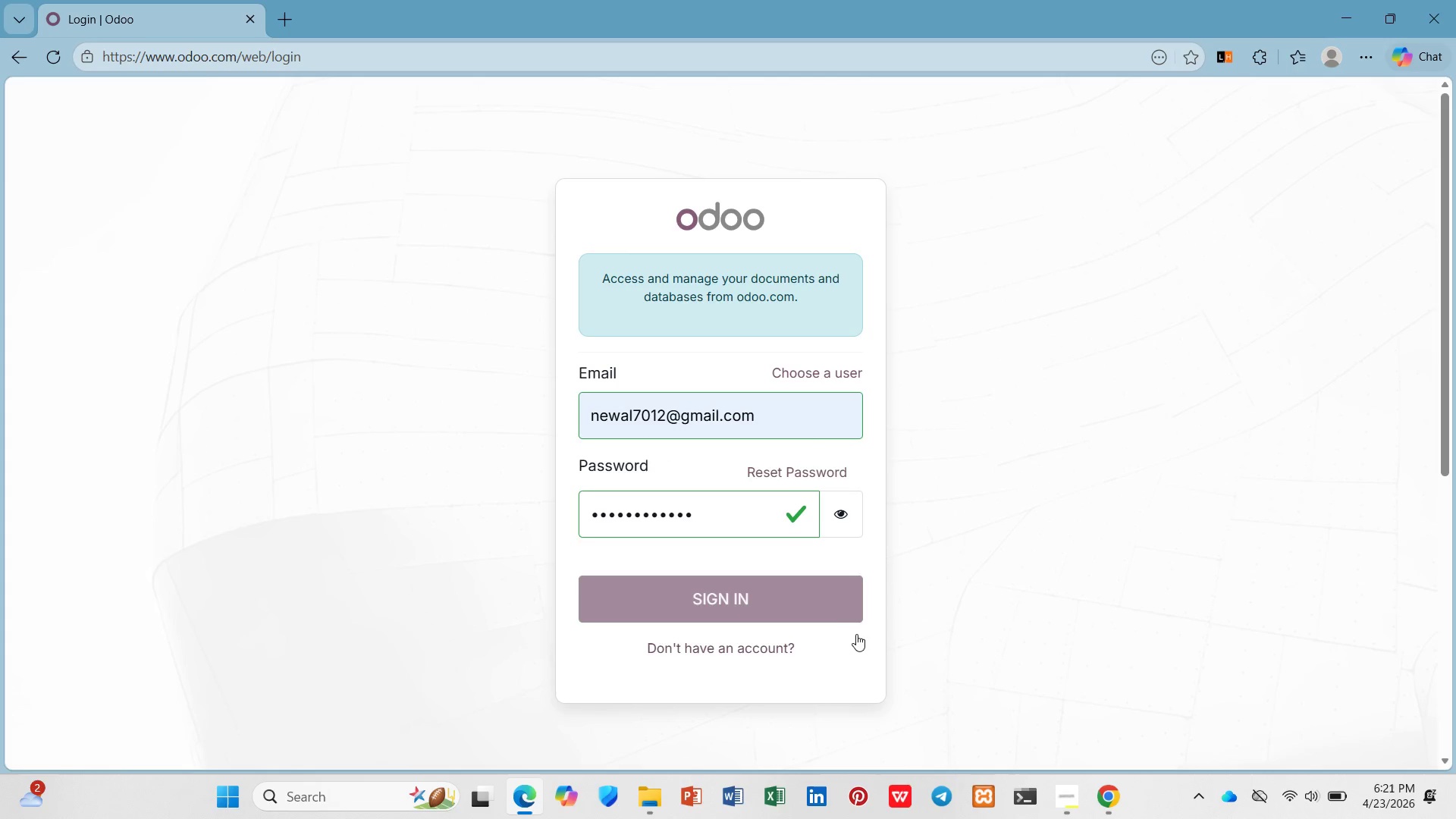 
left_click([813, 602])
 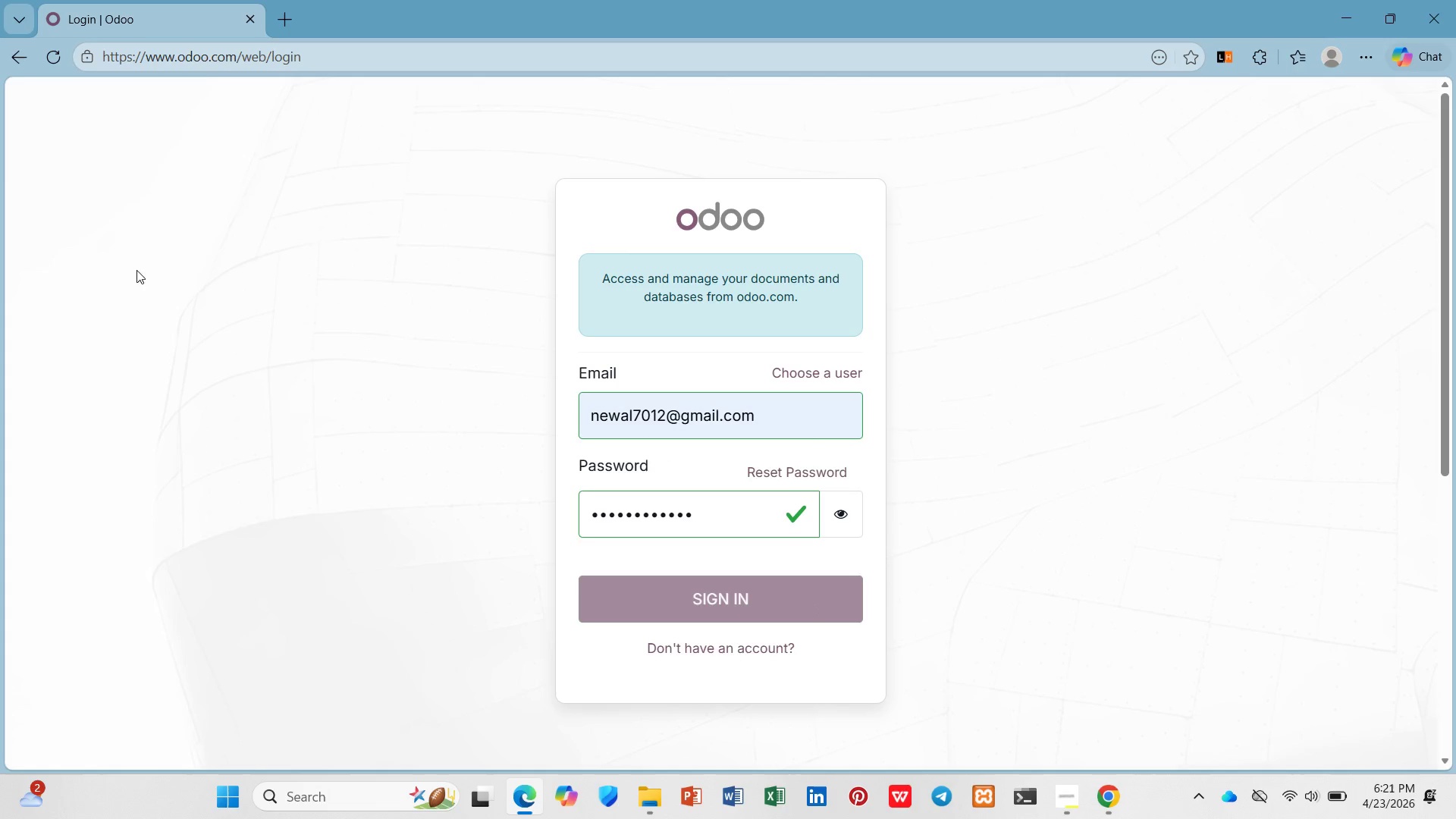 
left_click([54, 61])
 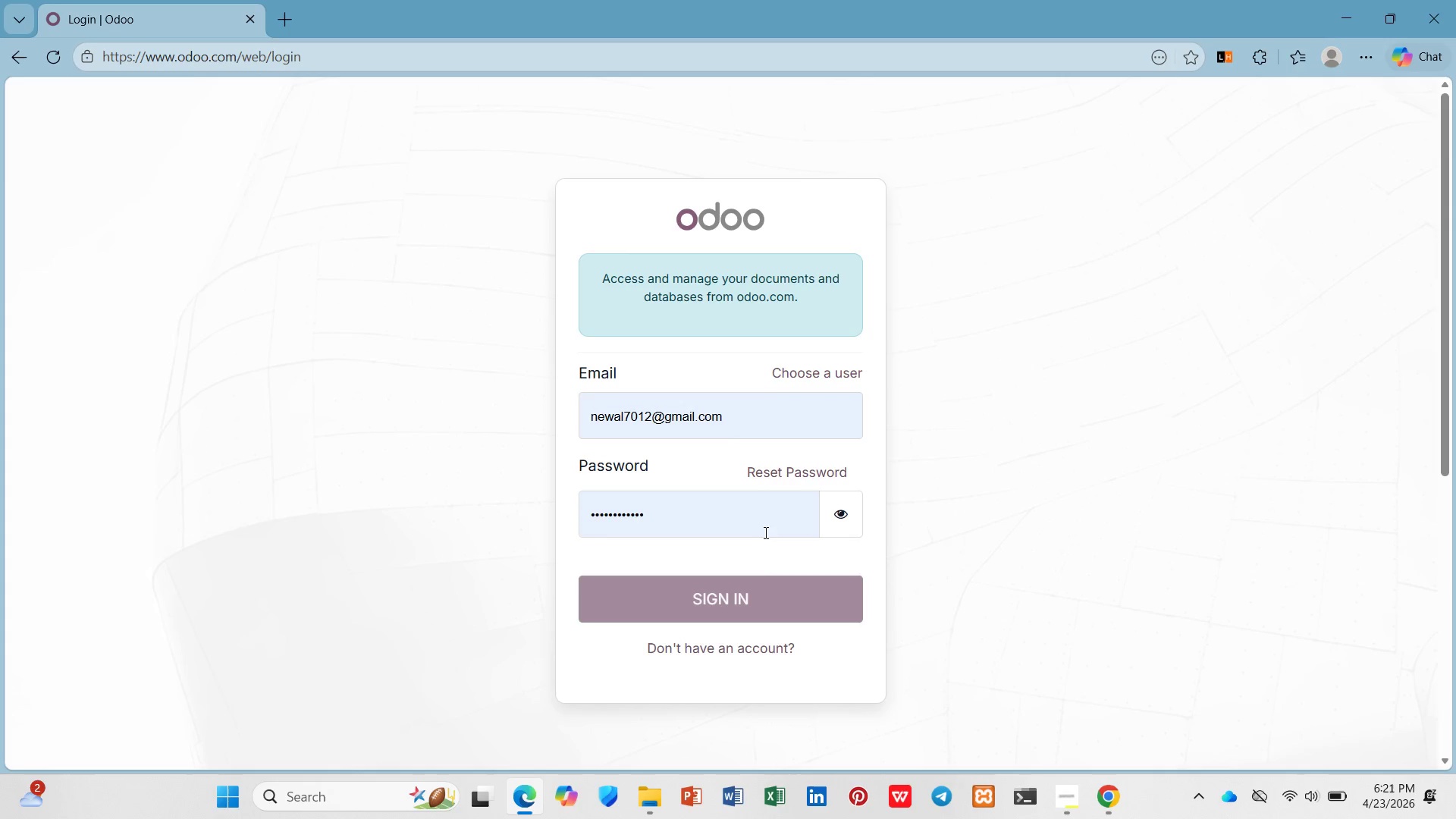 
left_click([762, 592])
 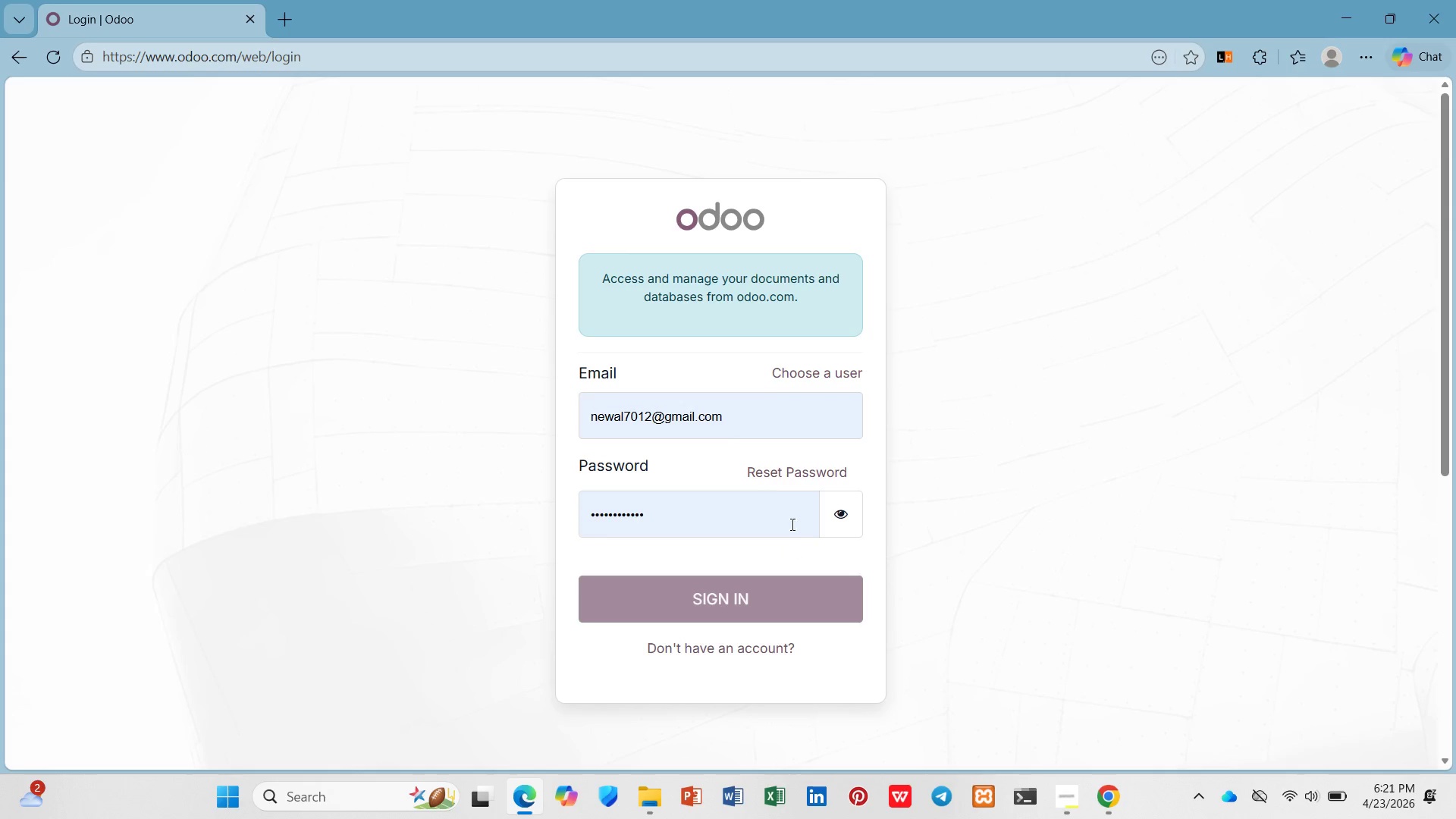 
left_click([770, 494])
 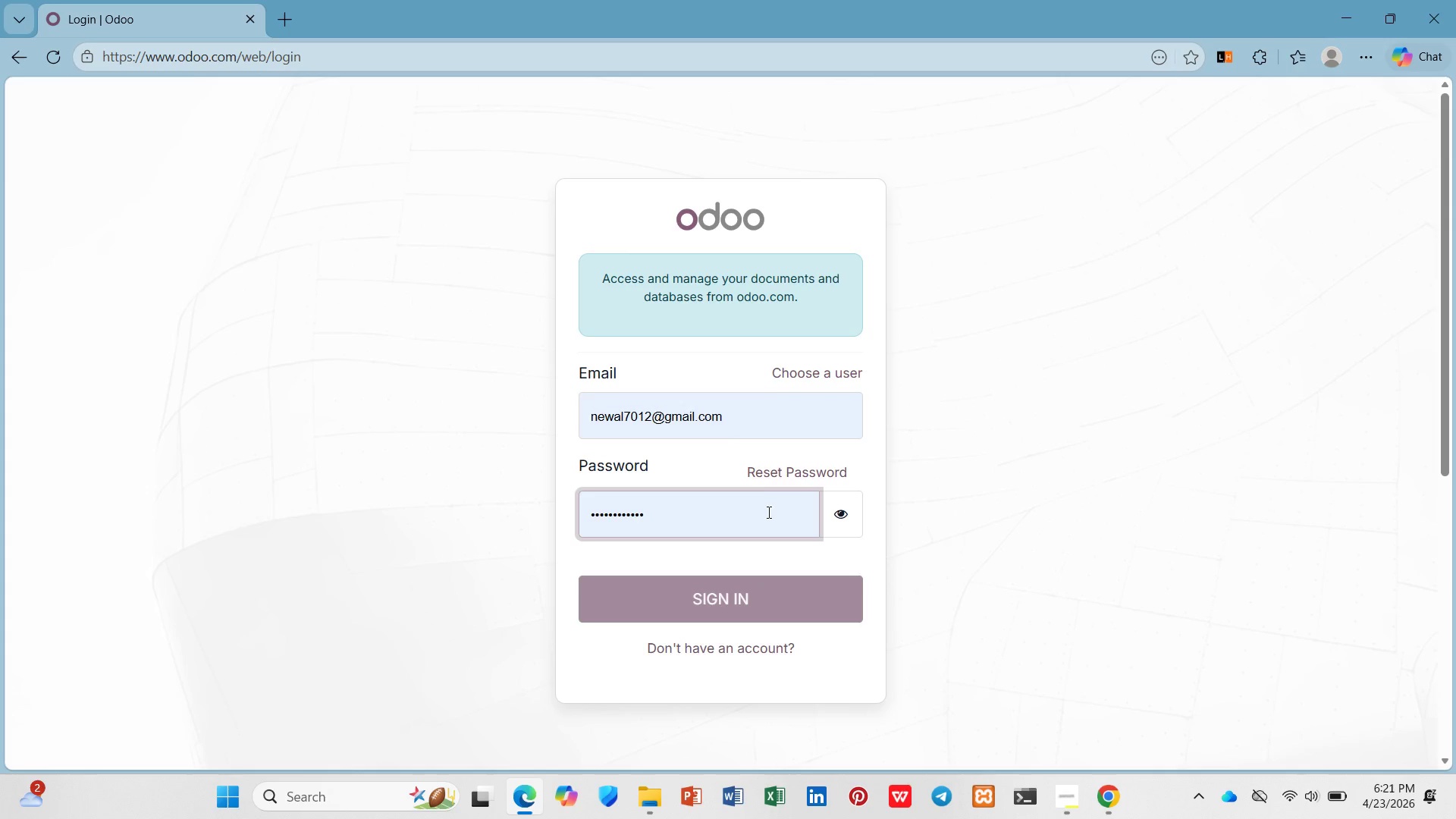 
left_click([767, 512])
 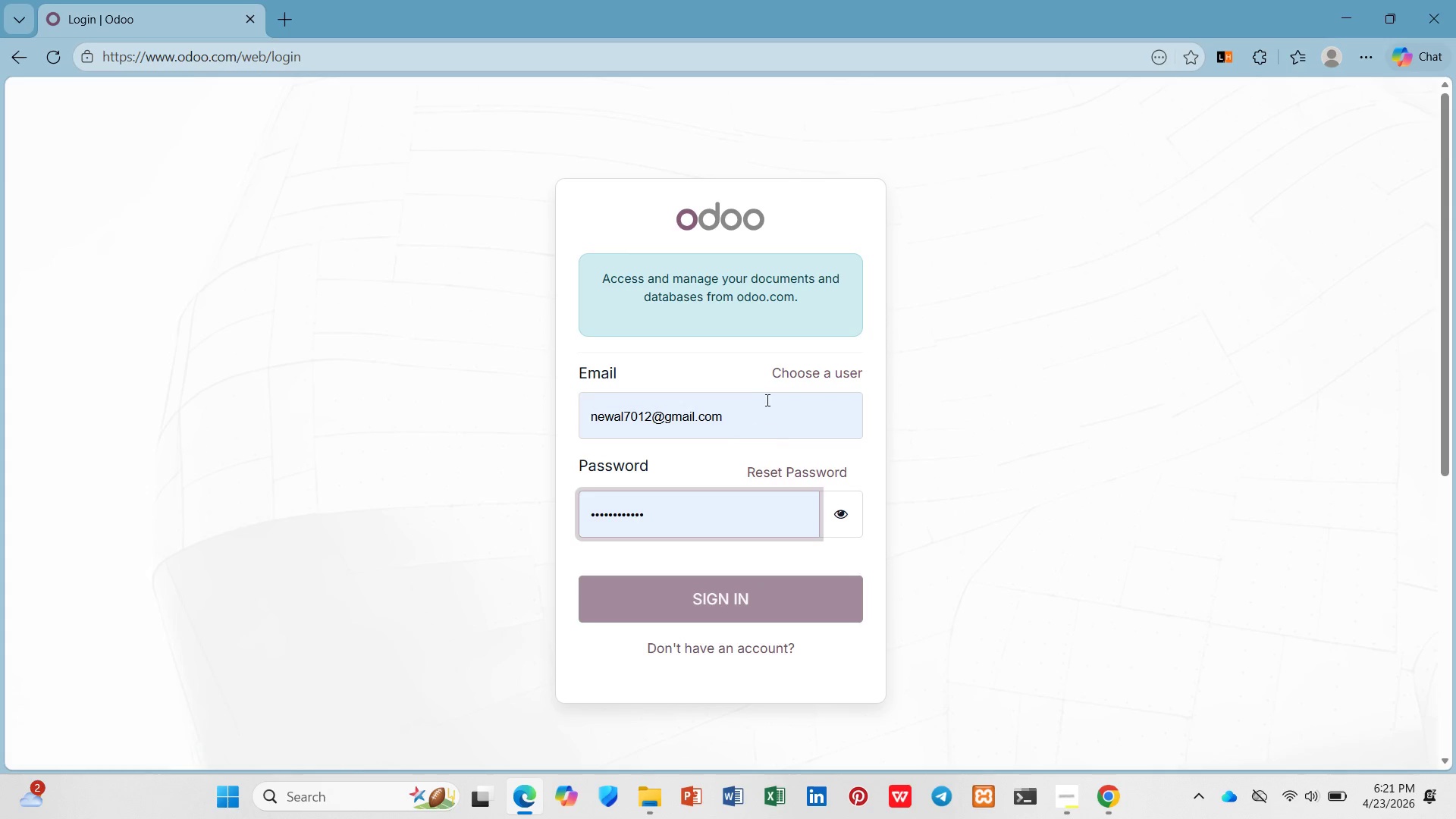 
left_click([766, 400])
 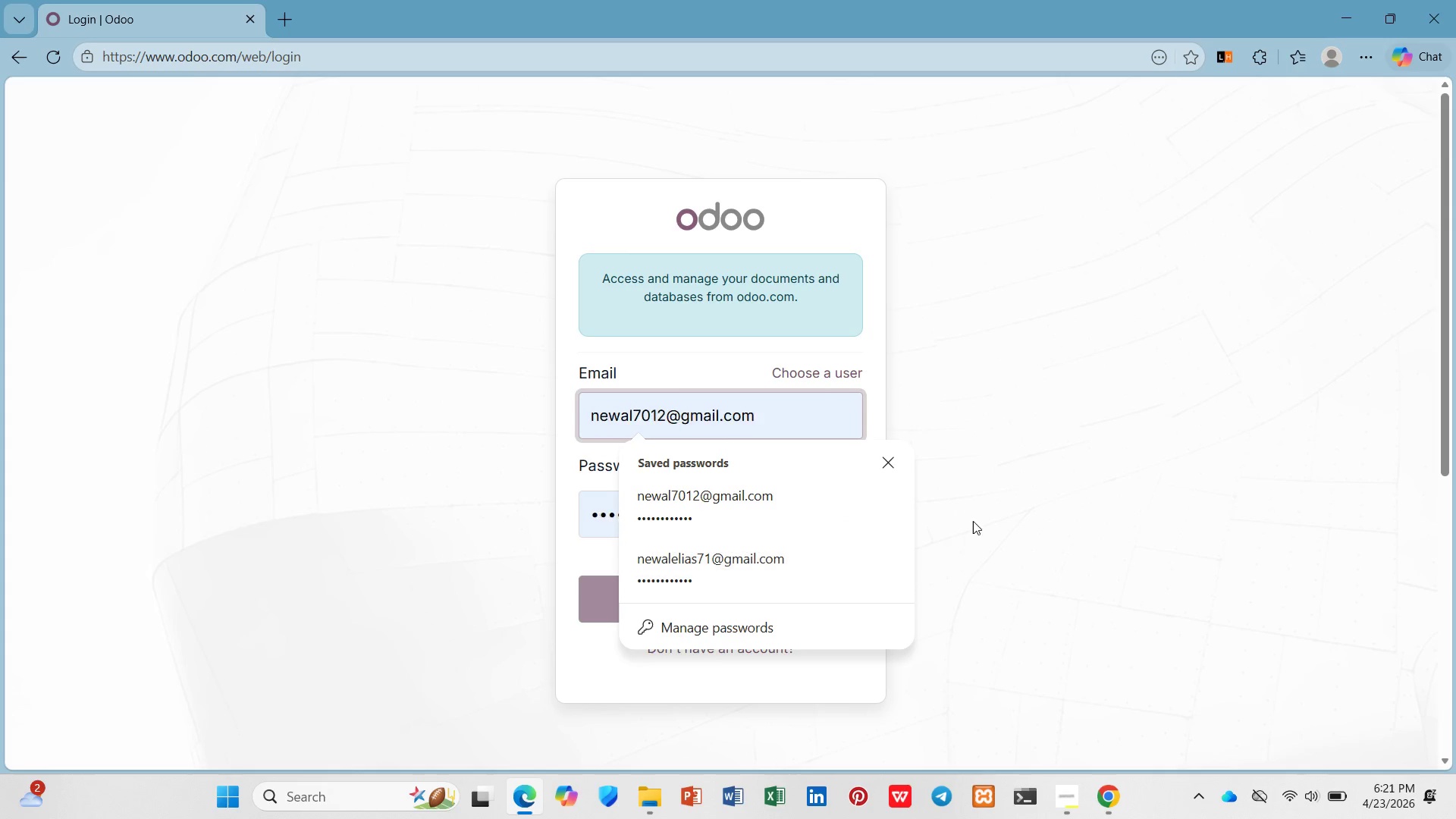 
left_click([987, 507])
 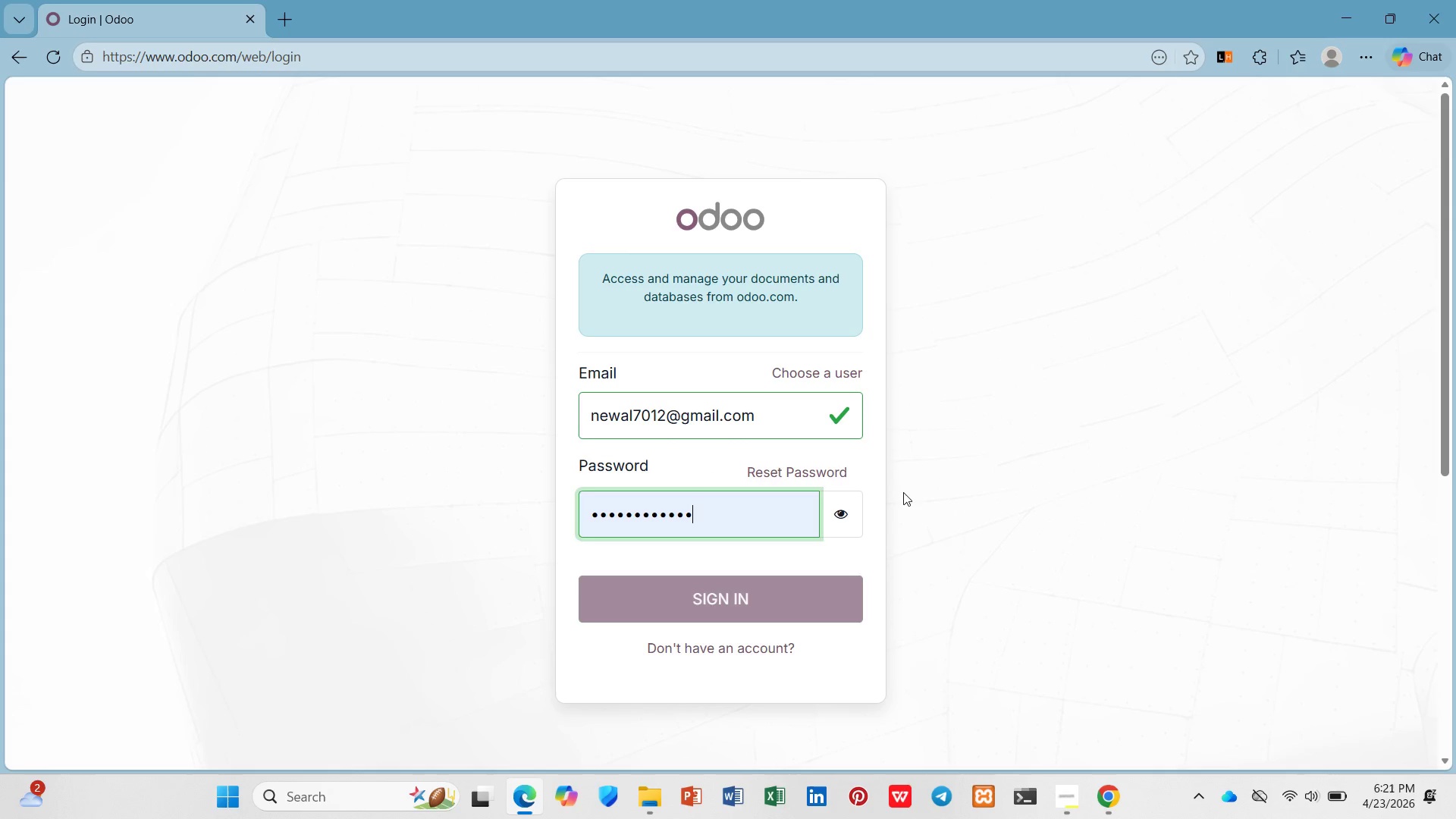 
left_click([786, 517])
 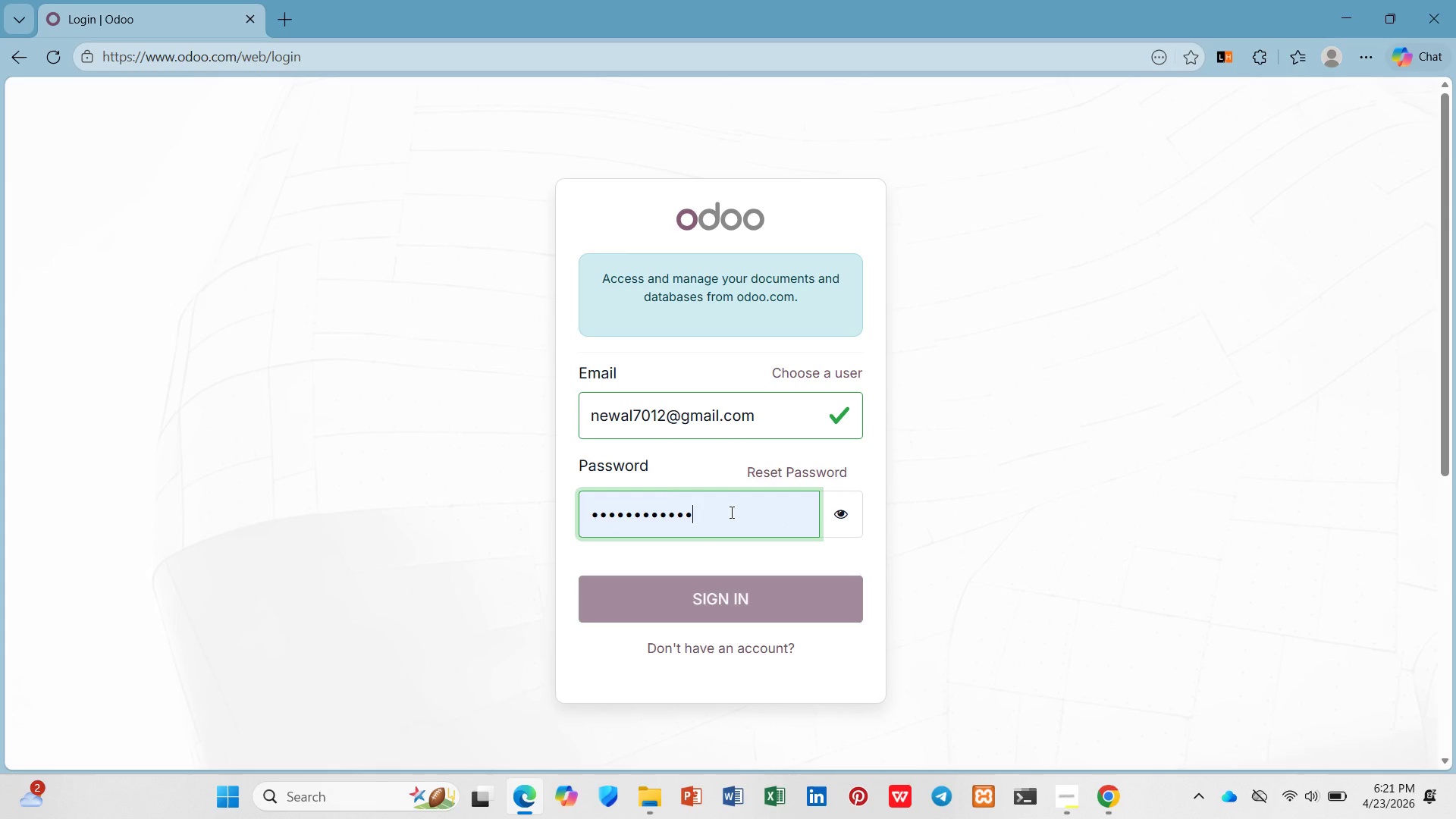 
left_click_drag(start_coordinate=[763, 512], to_coordinate=[484, 513])
 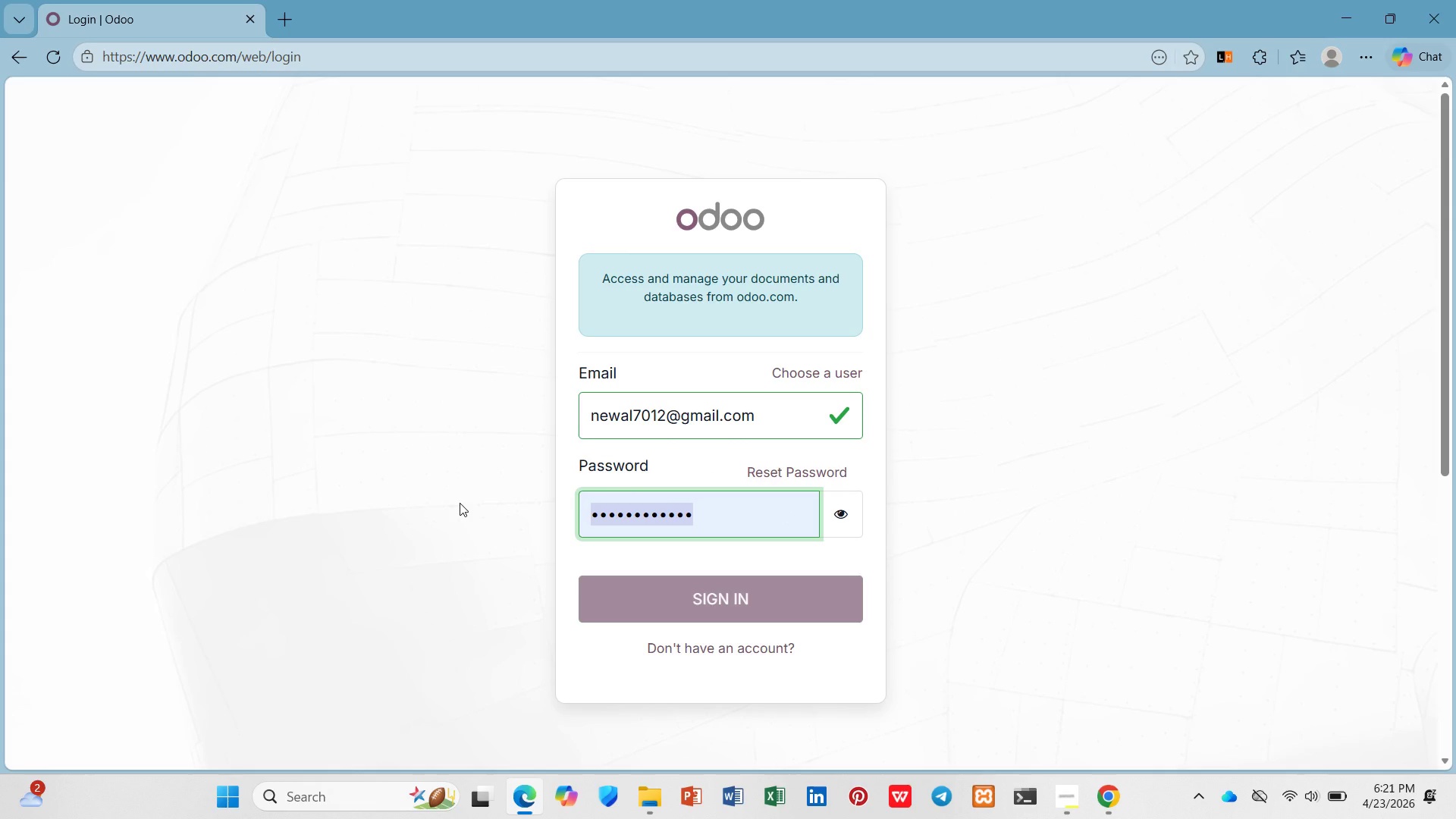 
type([redacted])
 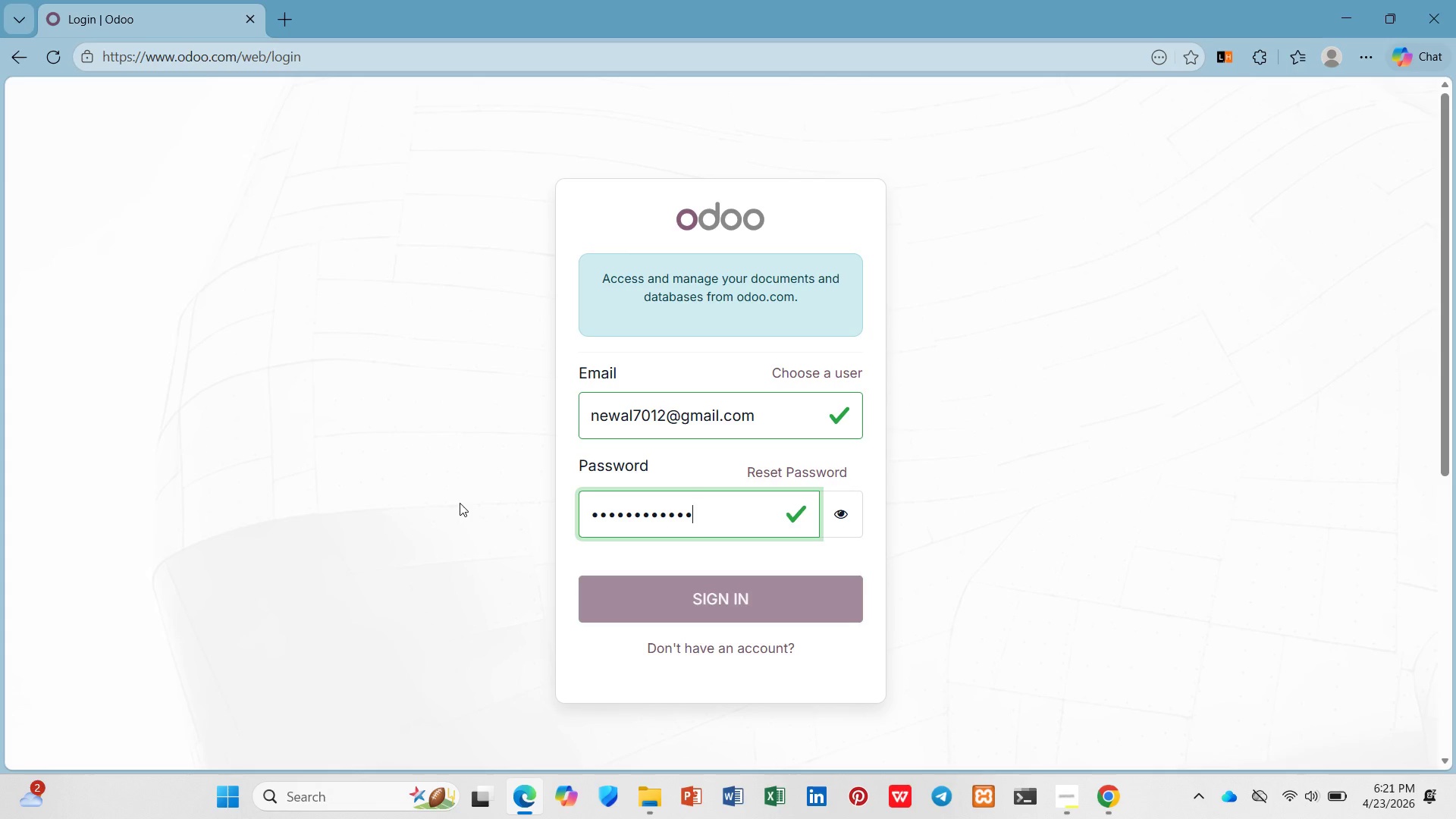 
key(Enter)
 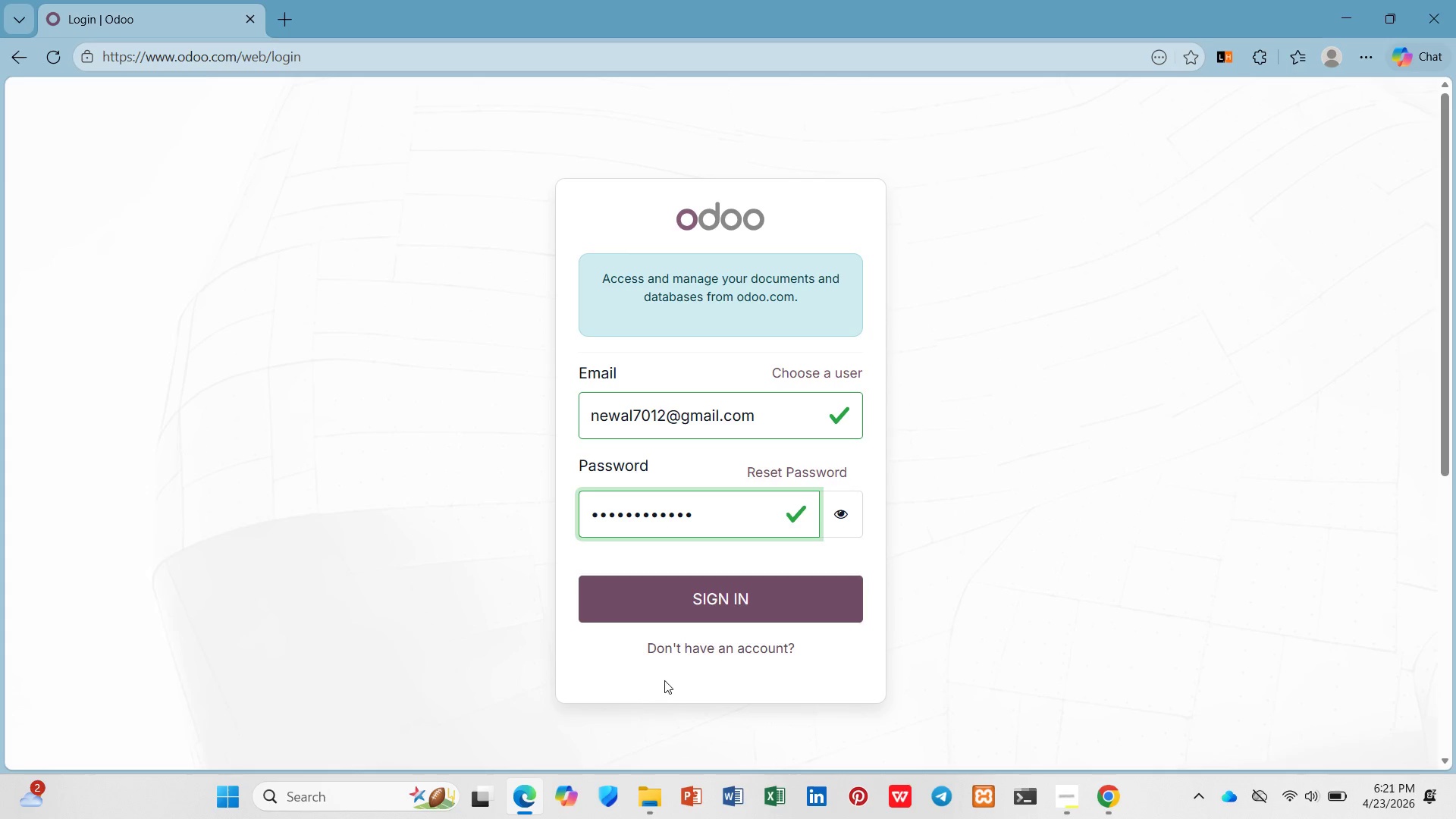 
left_click([667, 608])
 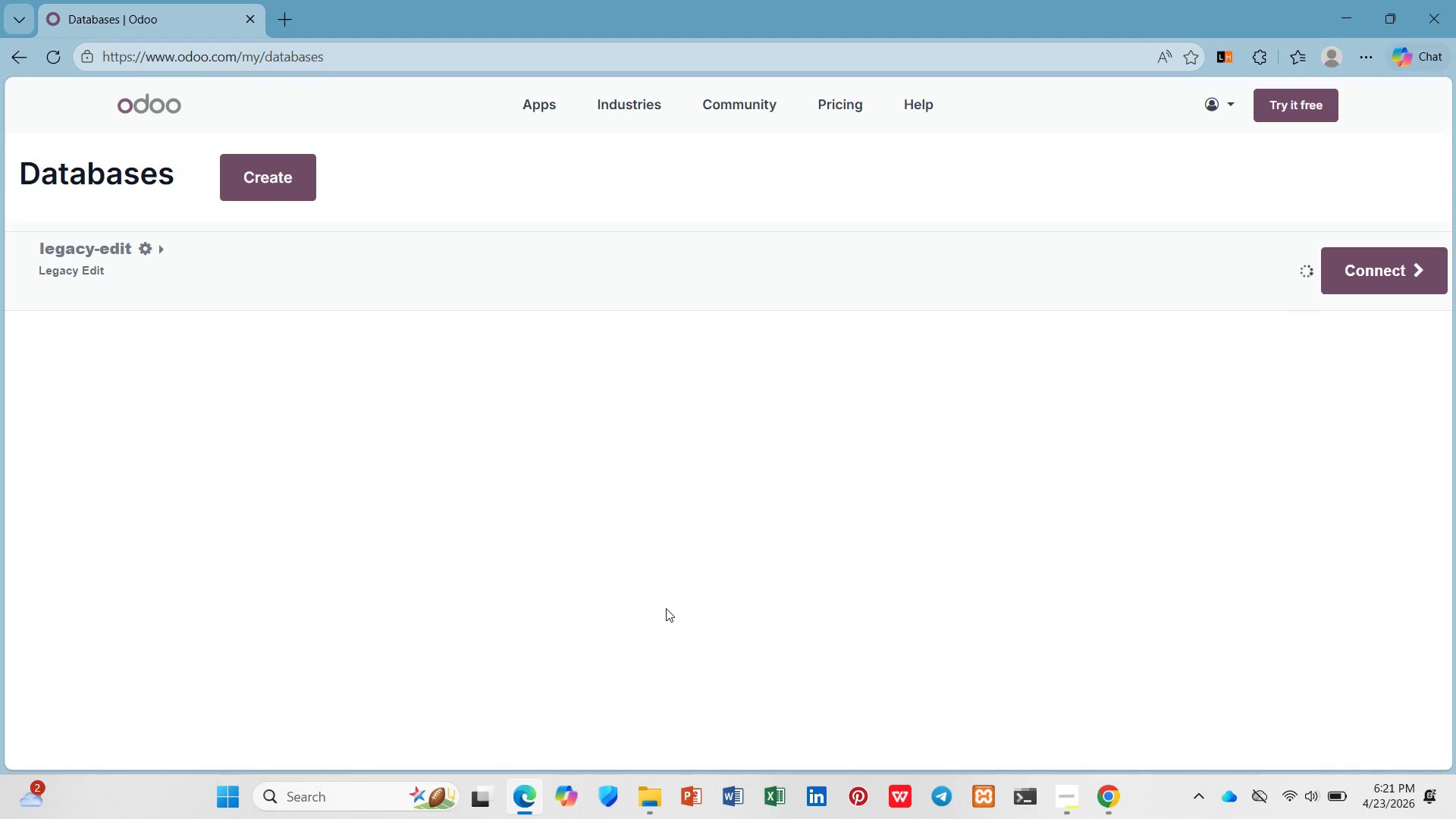 
scroll: coordinate [721, 485], scroll_direction: down, amount: 1.0
 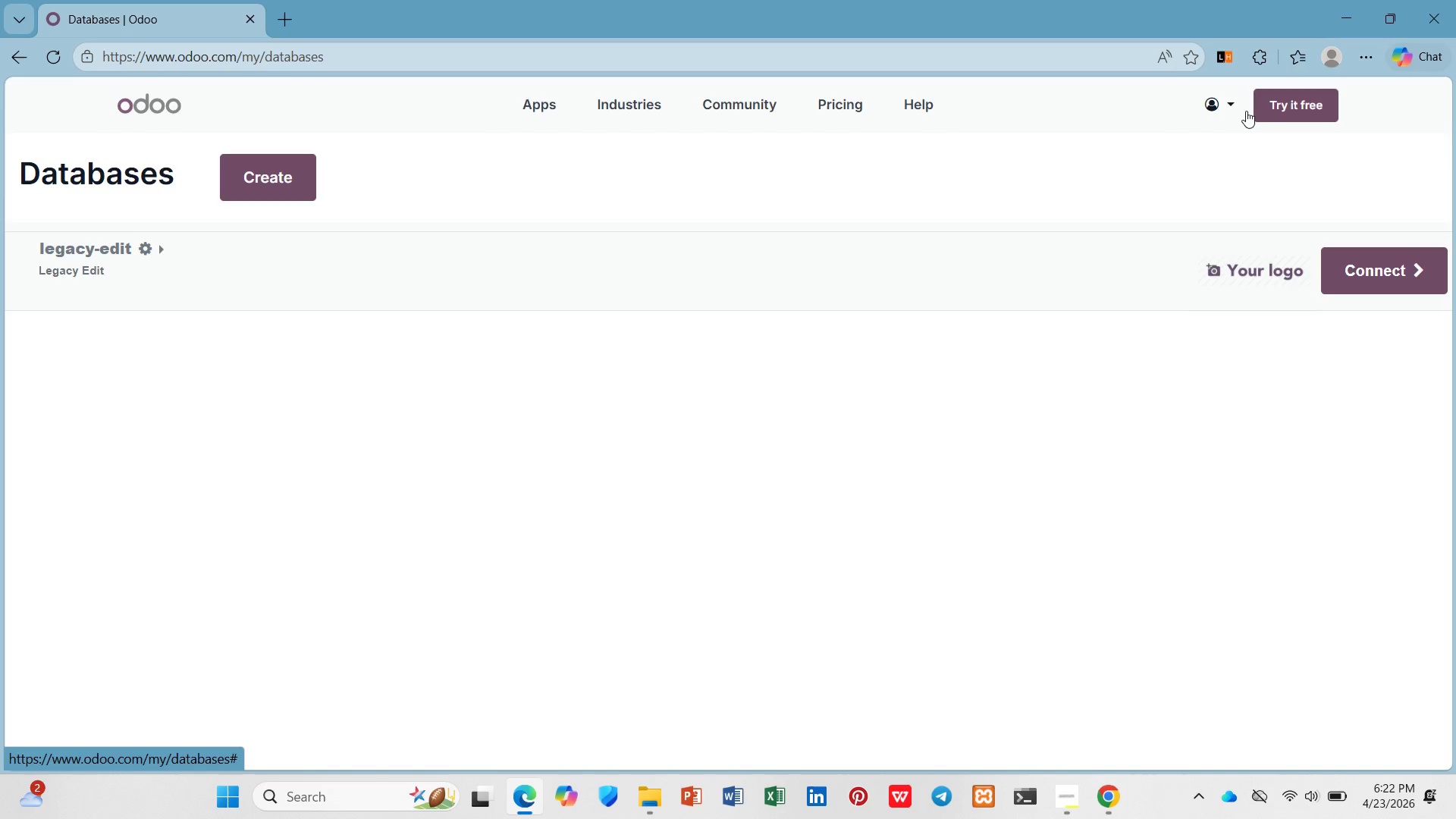 
left_click([1223, 102])
 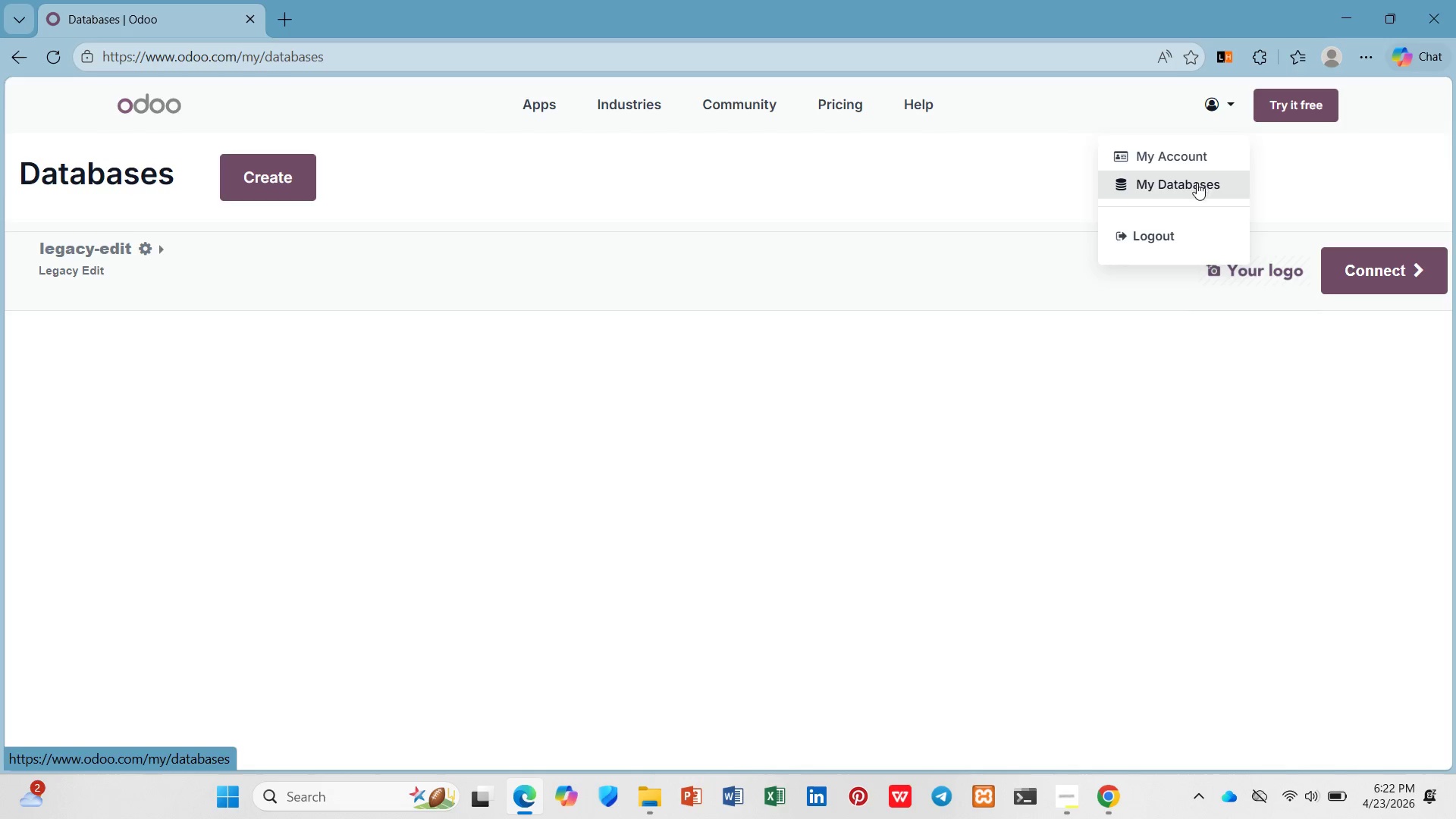 
left_click([1197, 184])
 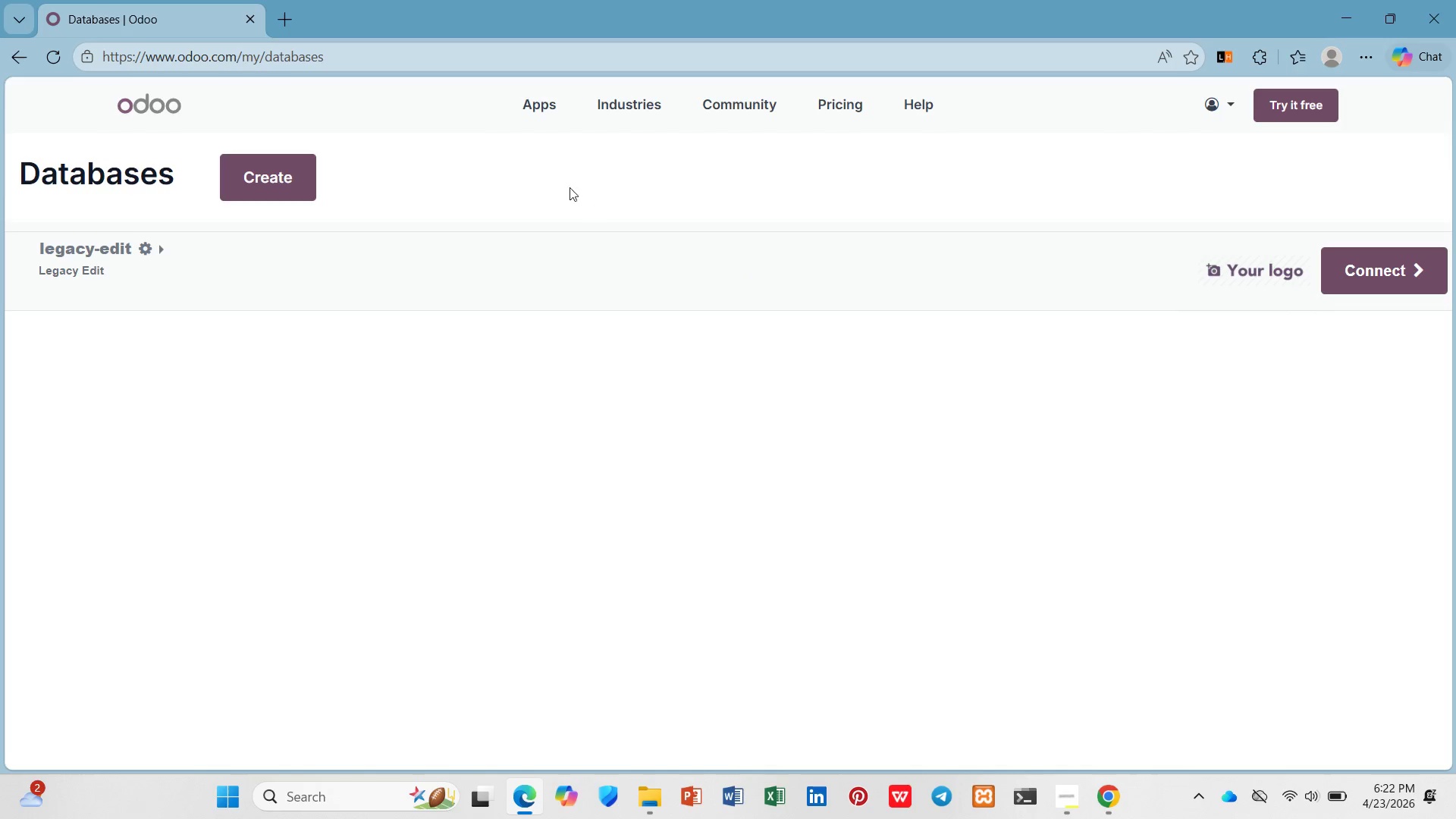 
left_click([510, 102])
 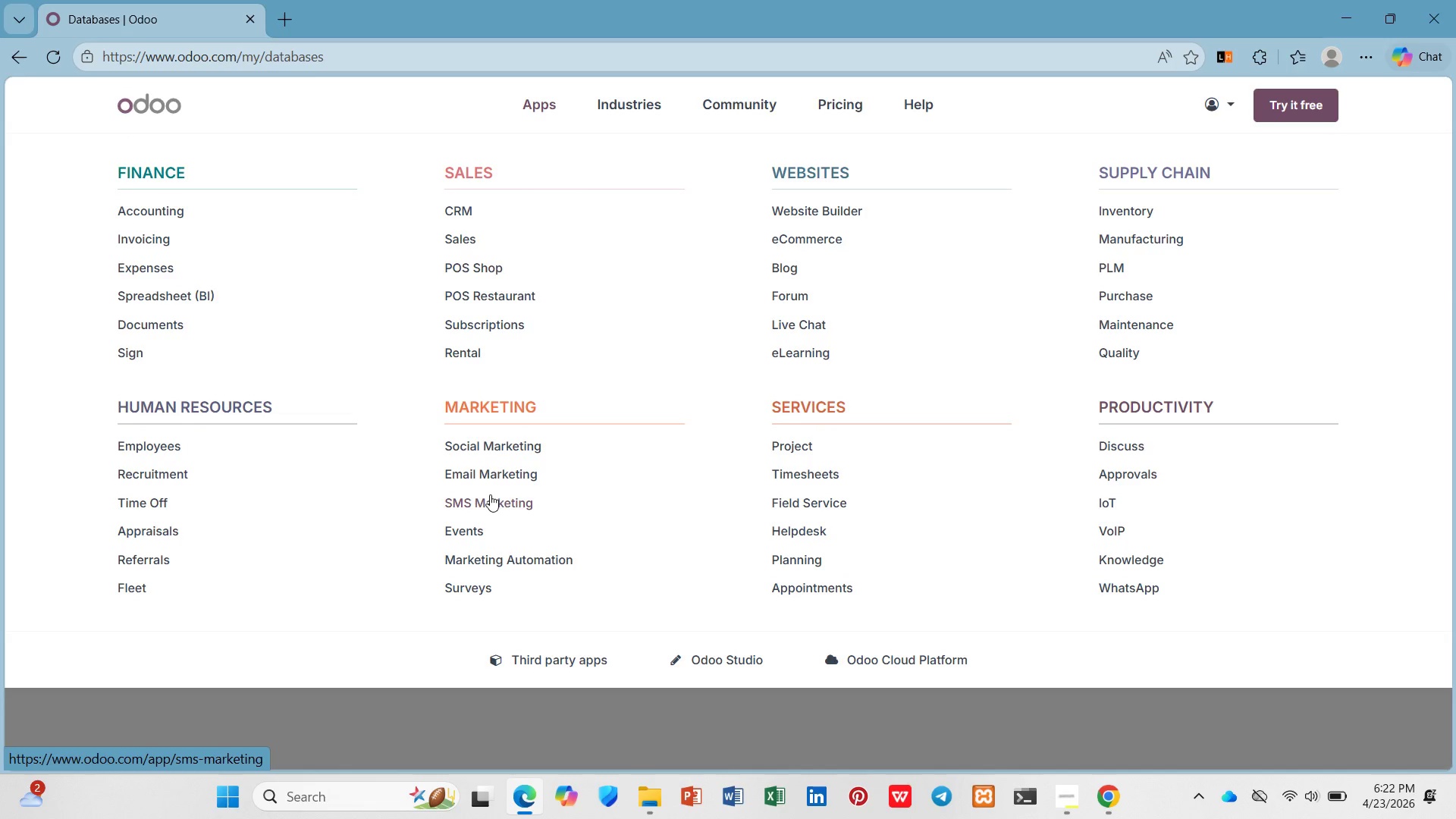 
left_click([491, 435])
 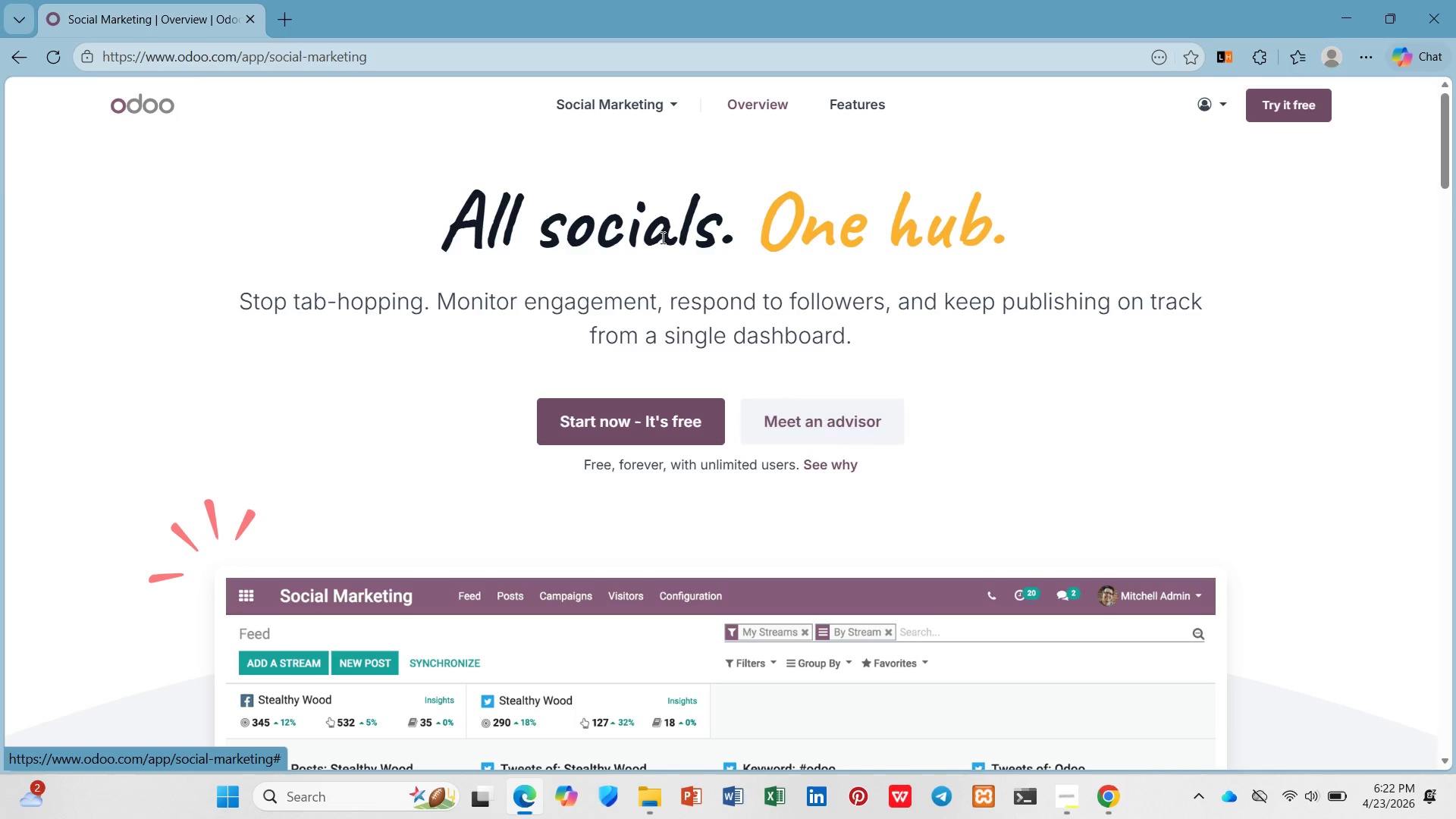 
left_click([597, 105])
 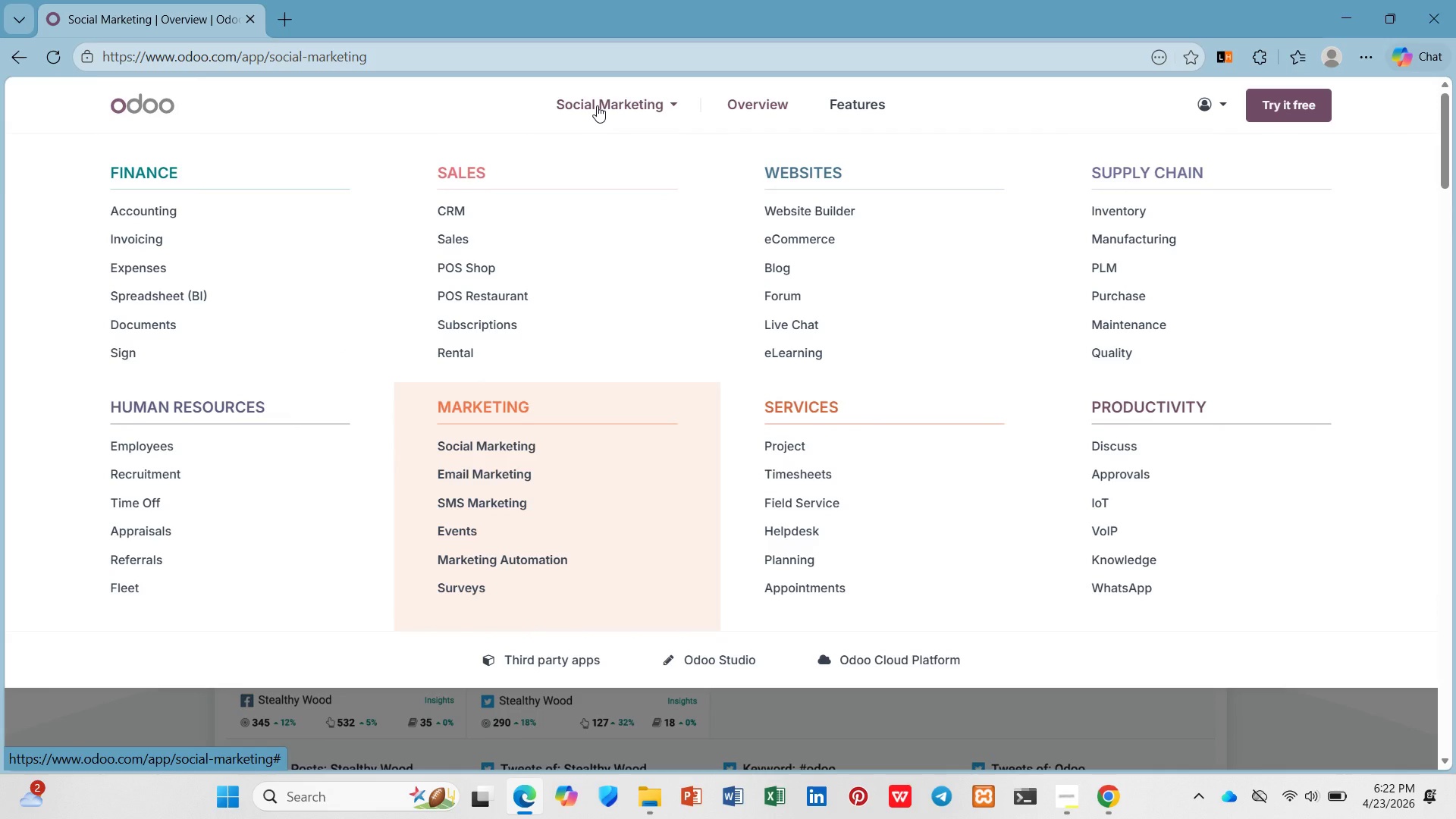 
left_click([597, 105])
 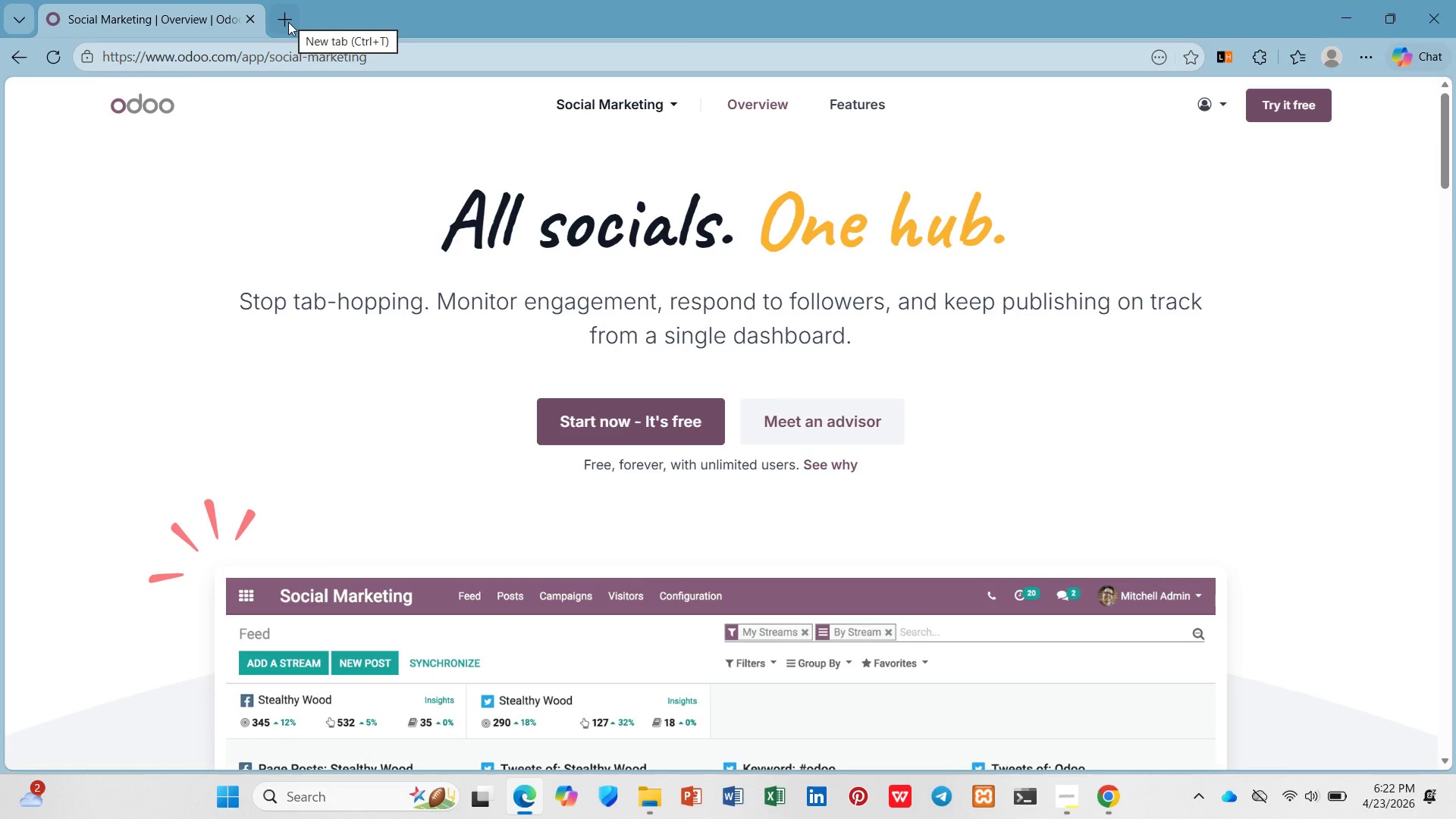 
left_click([288, 21])
 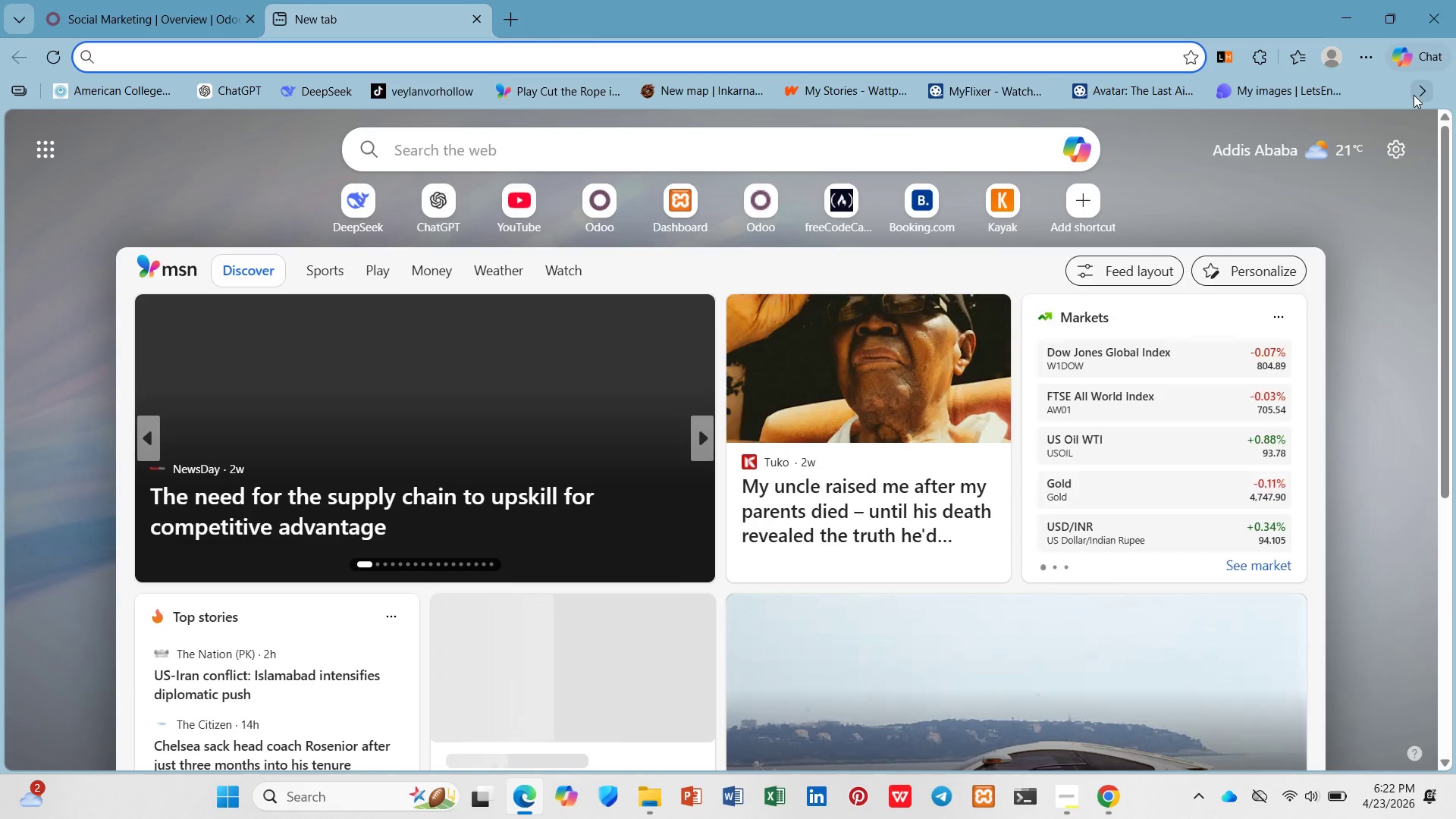 
type(gmail)
 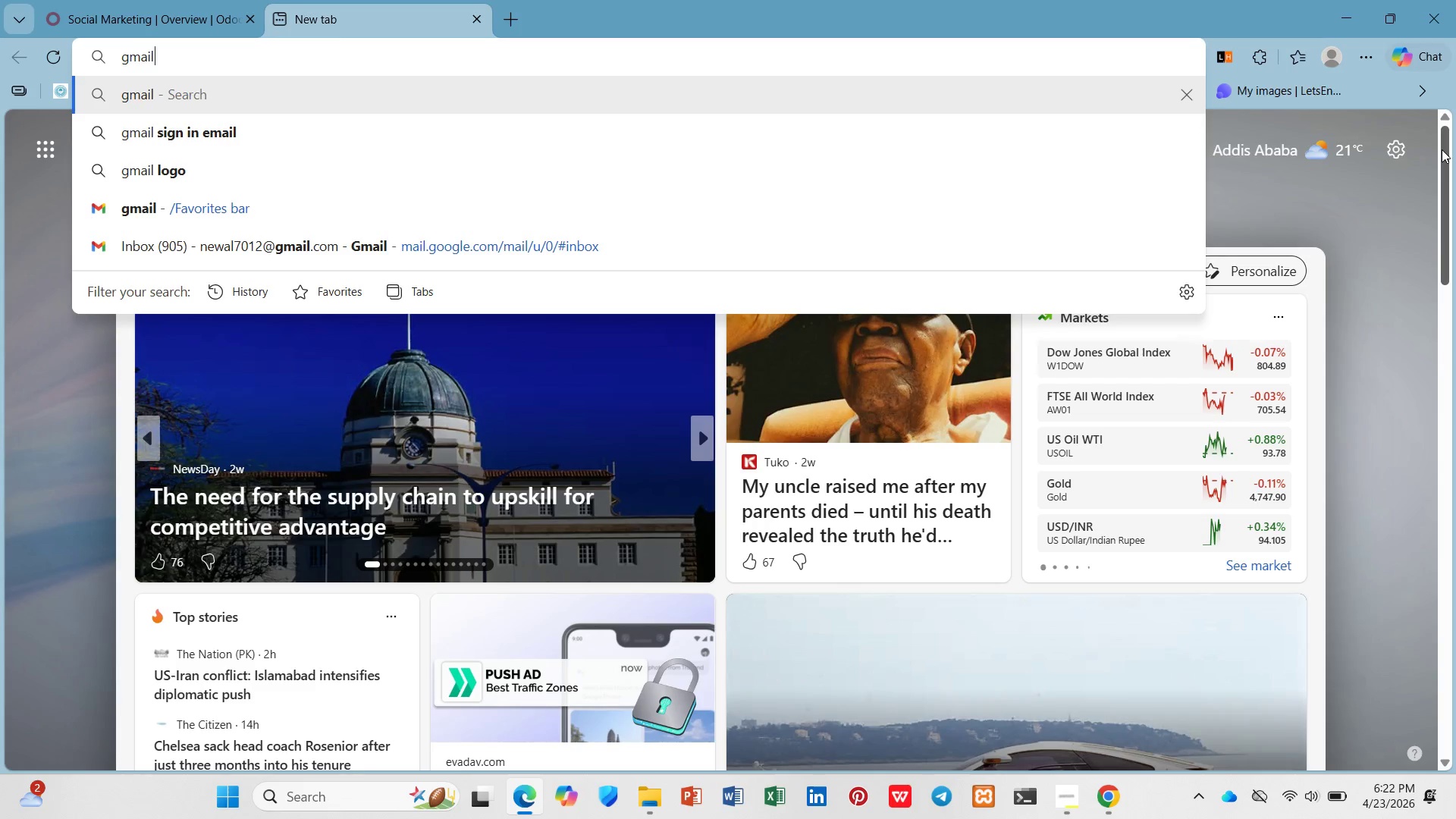 
key(Enter)
 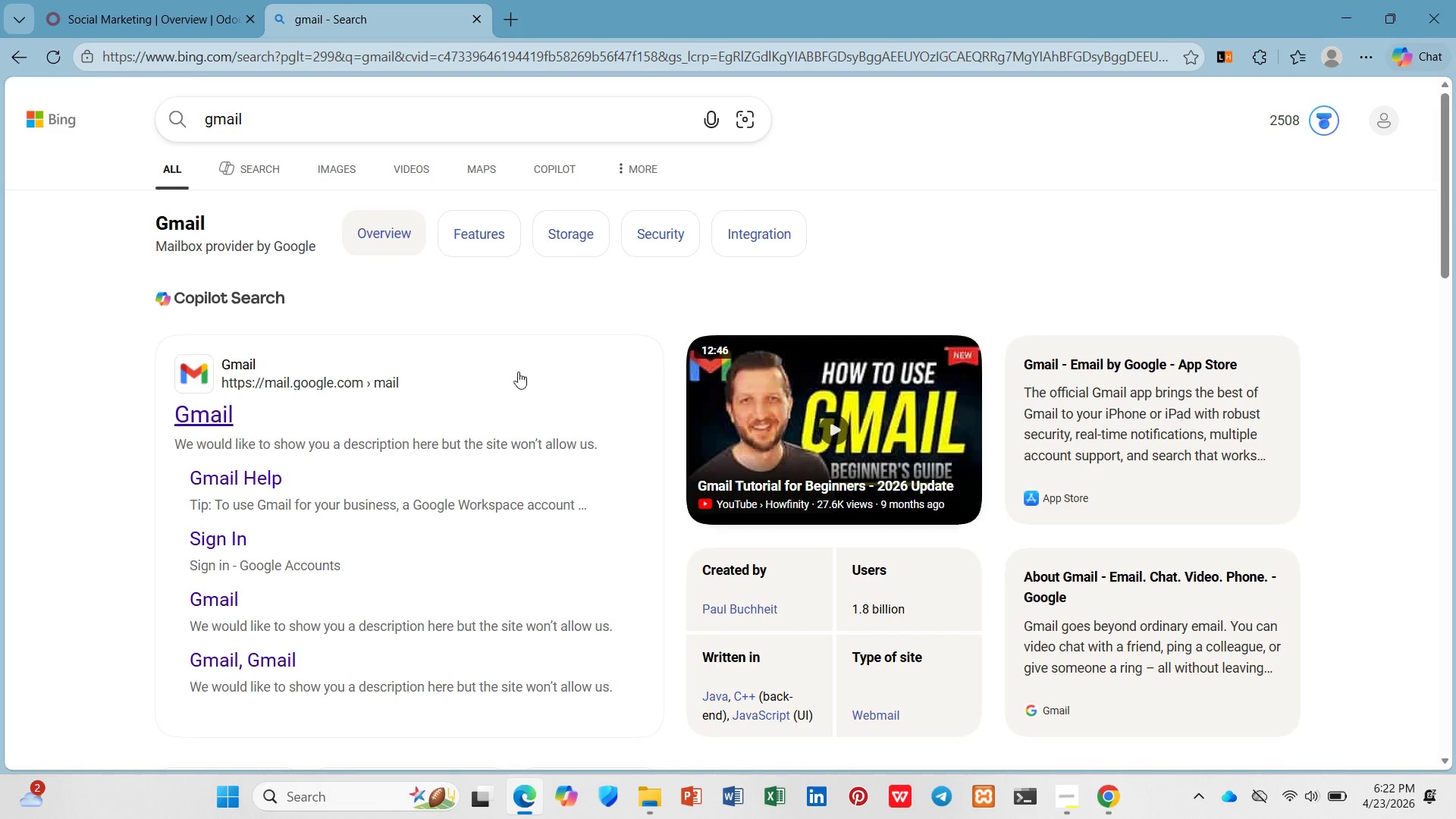 
left_click([213, 408])
 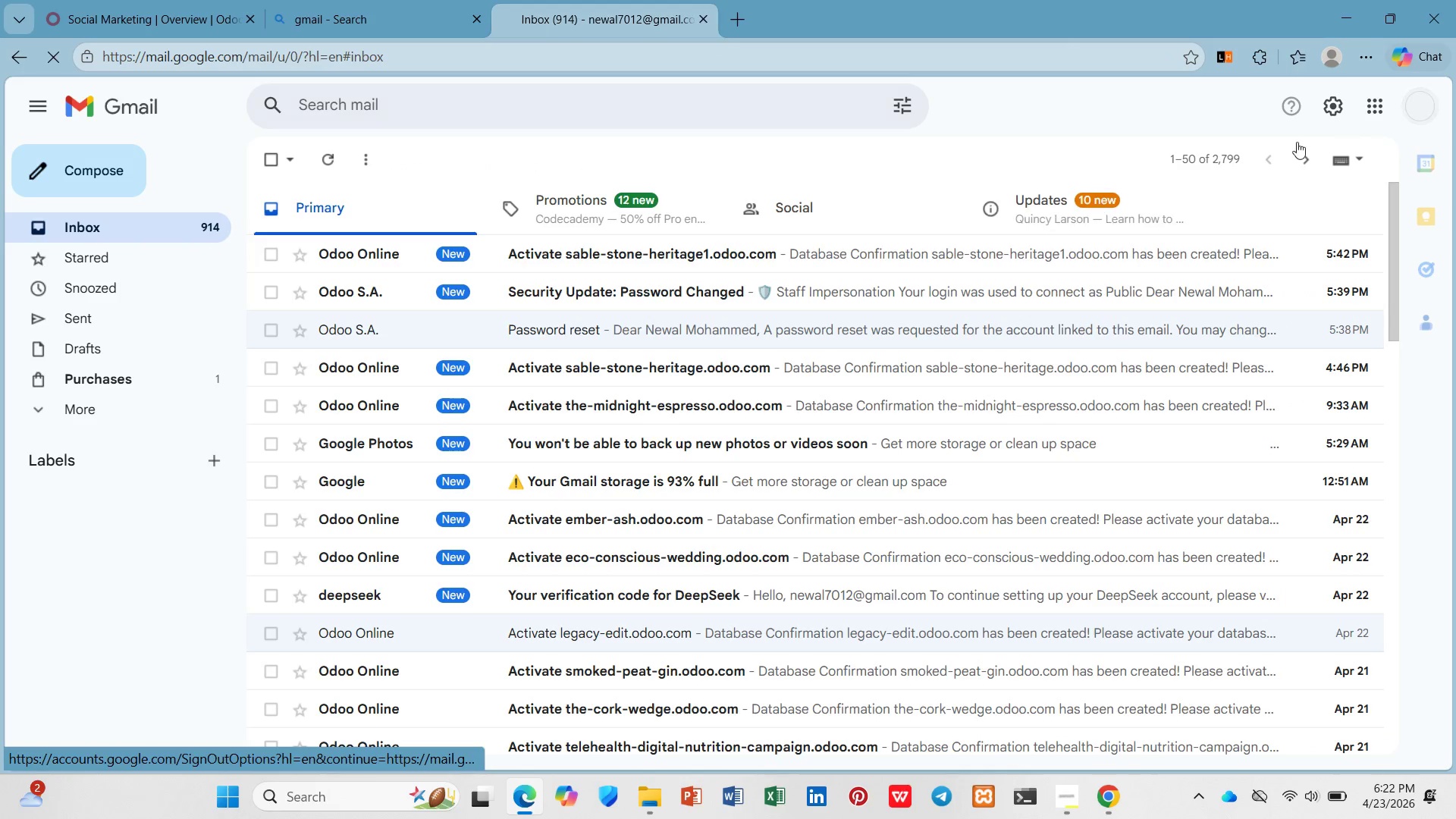 
wait(6.92)
 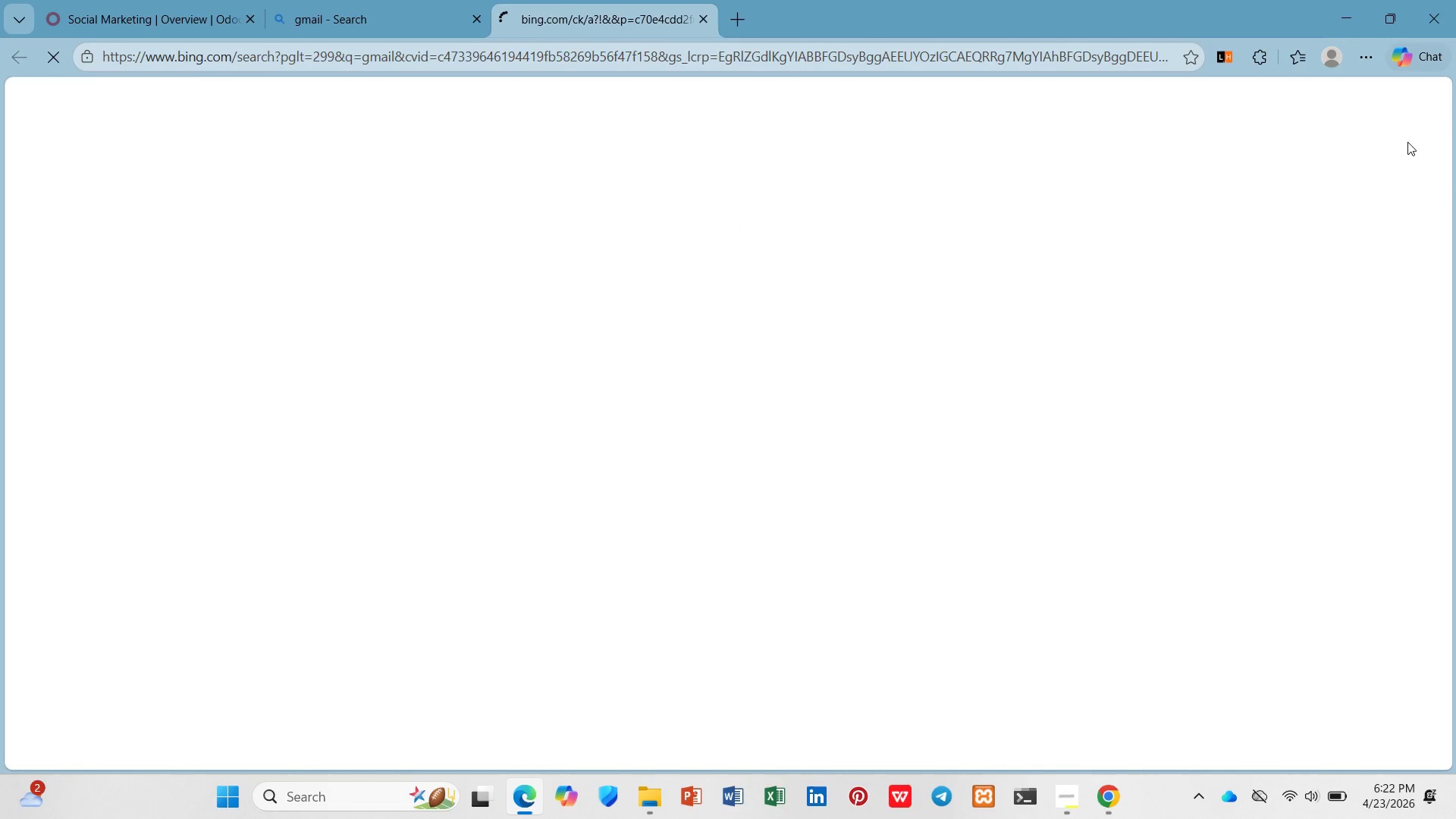 
left_click([1422, 105])
 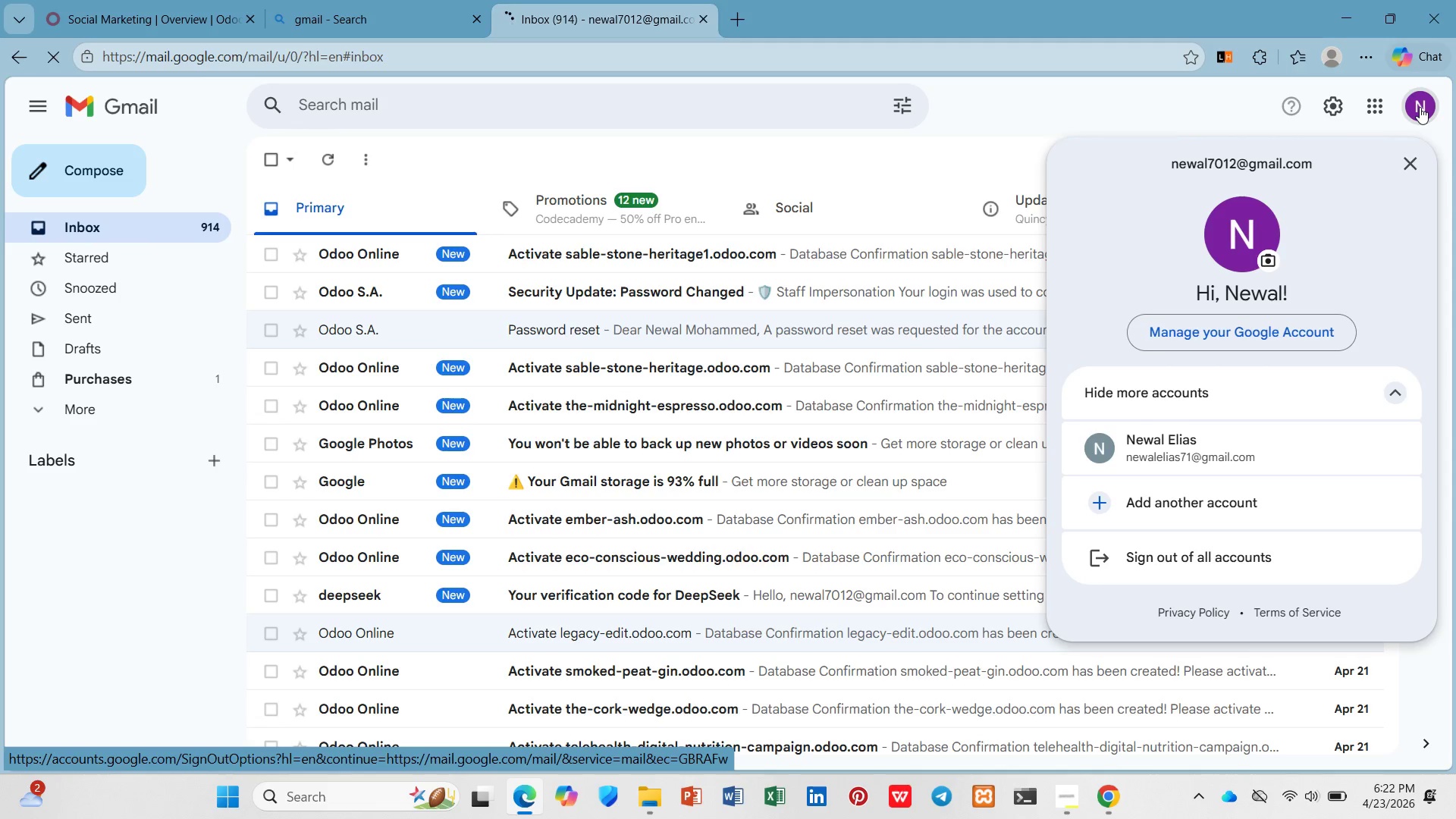 
left_click([1420, 107])
 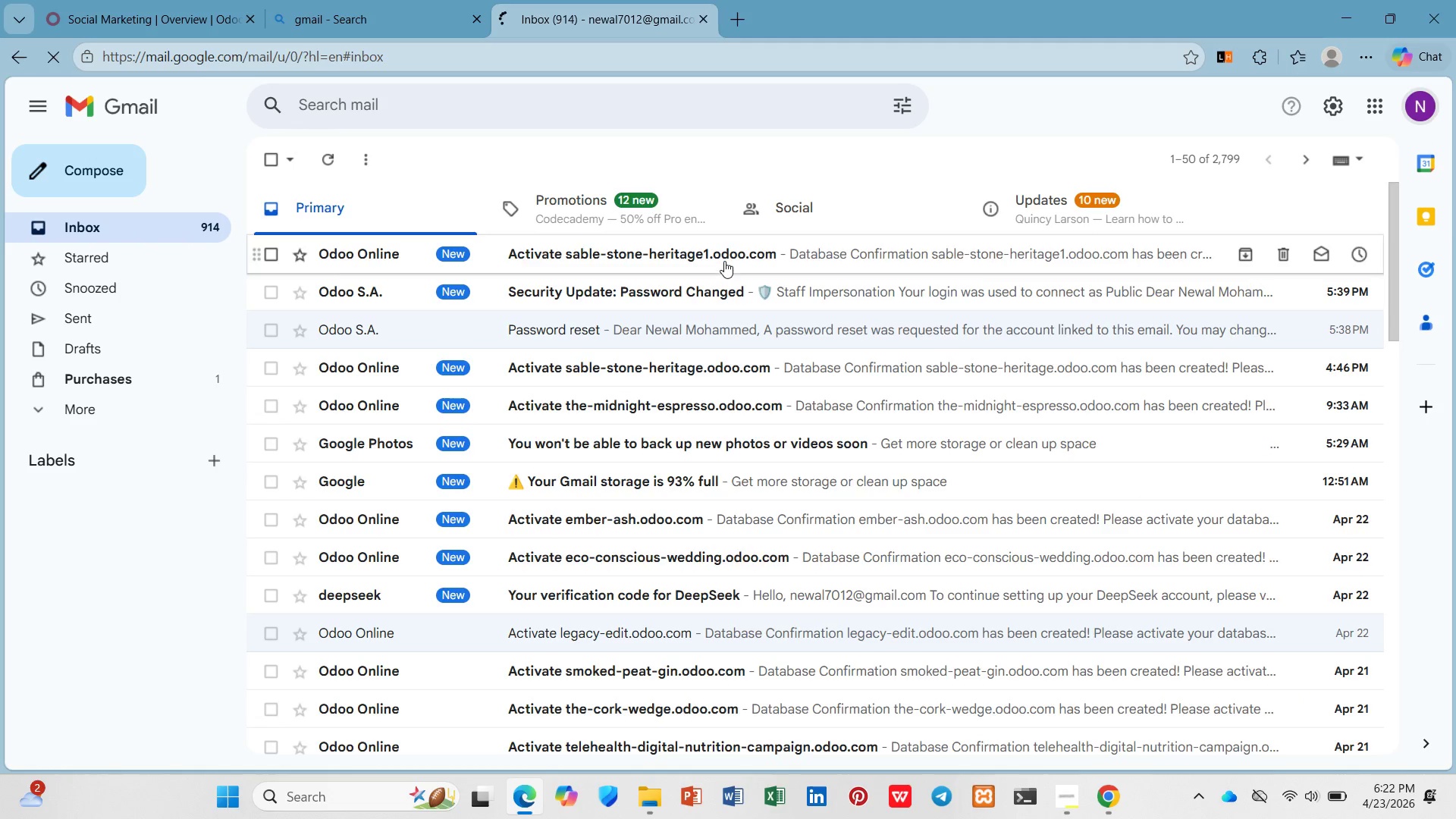 
left_click([724, 261])
 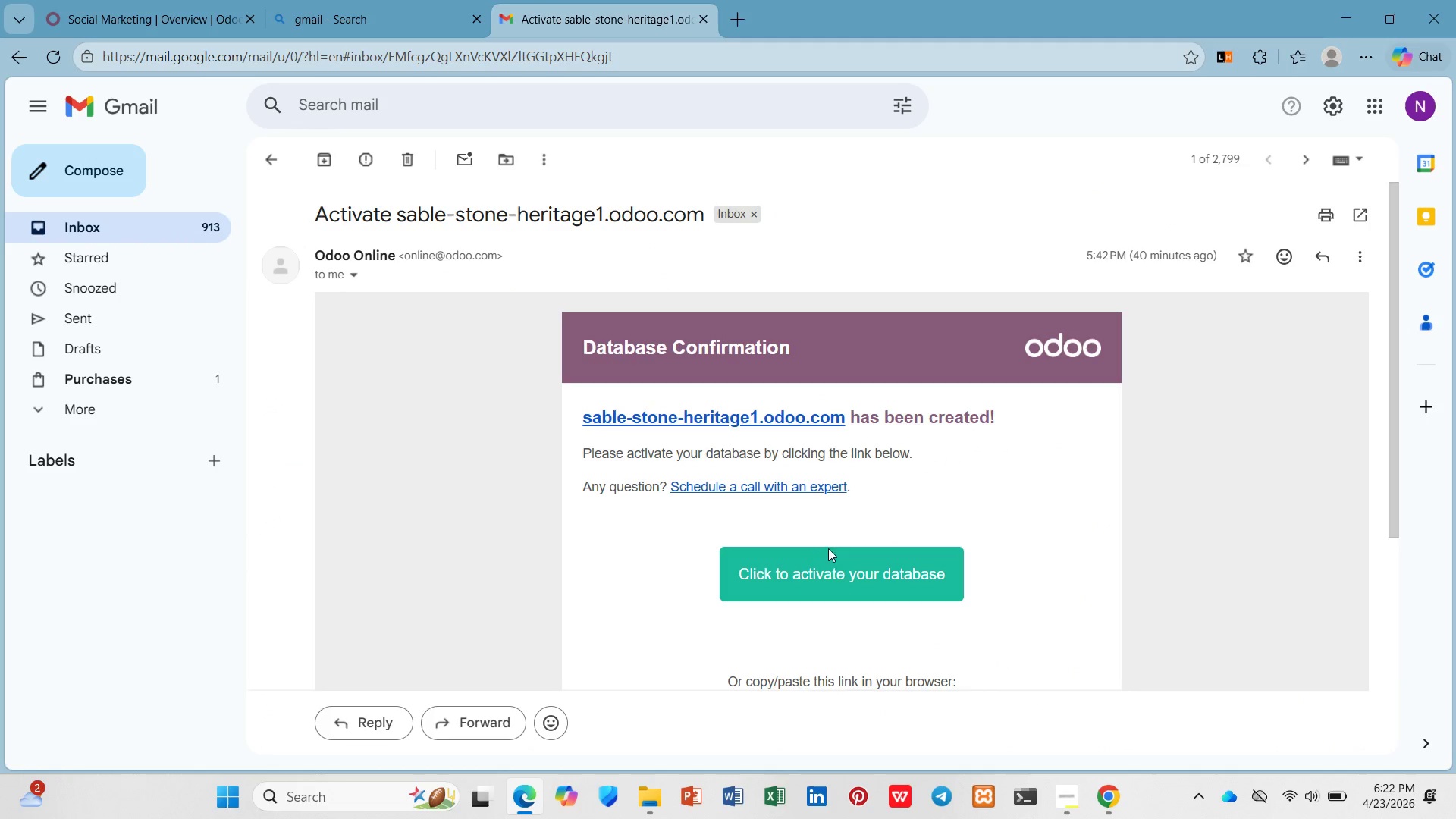 
left_click([835, 571])
 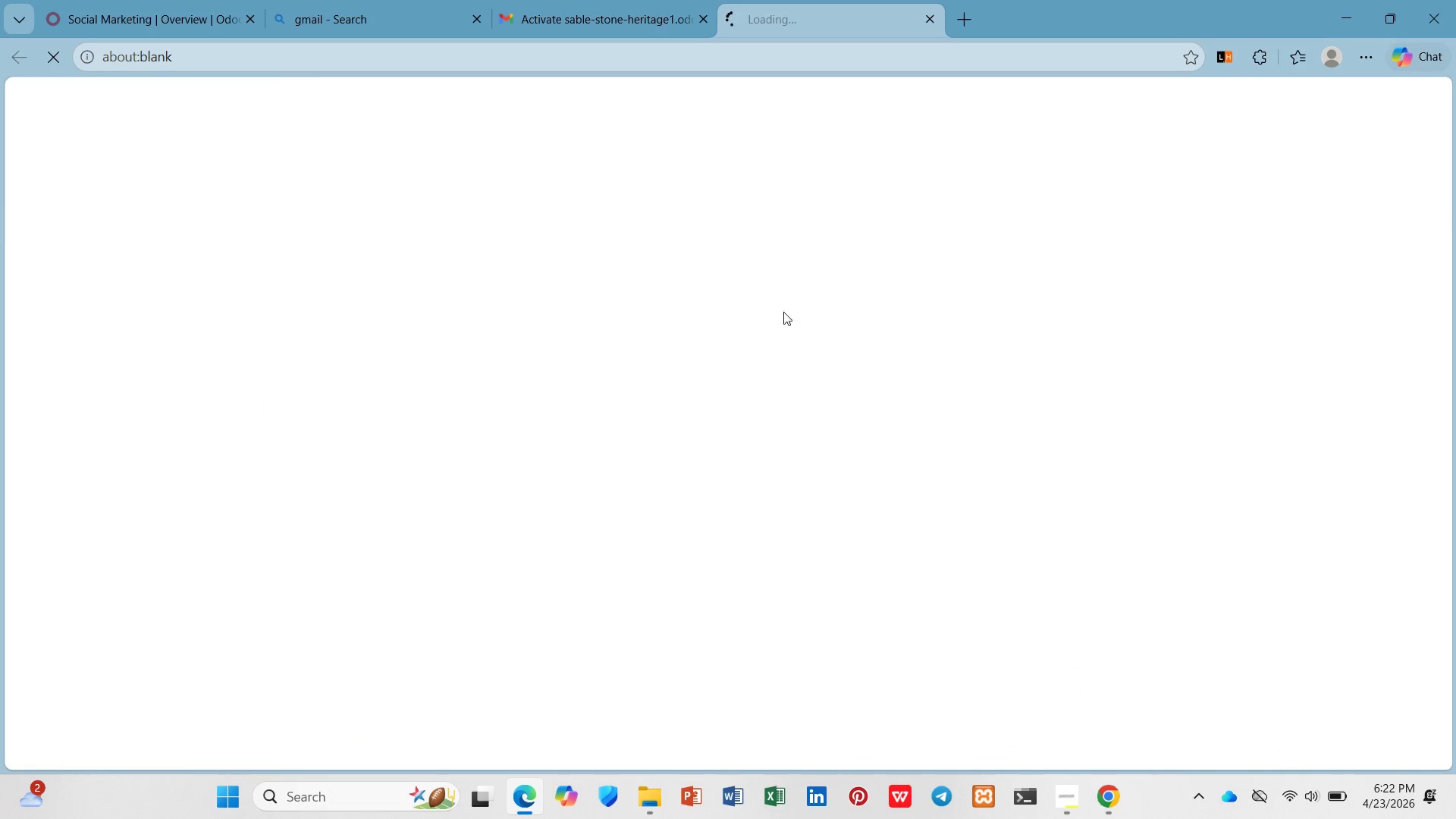 
mouse_move([745, 37])
 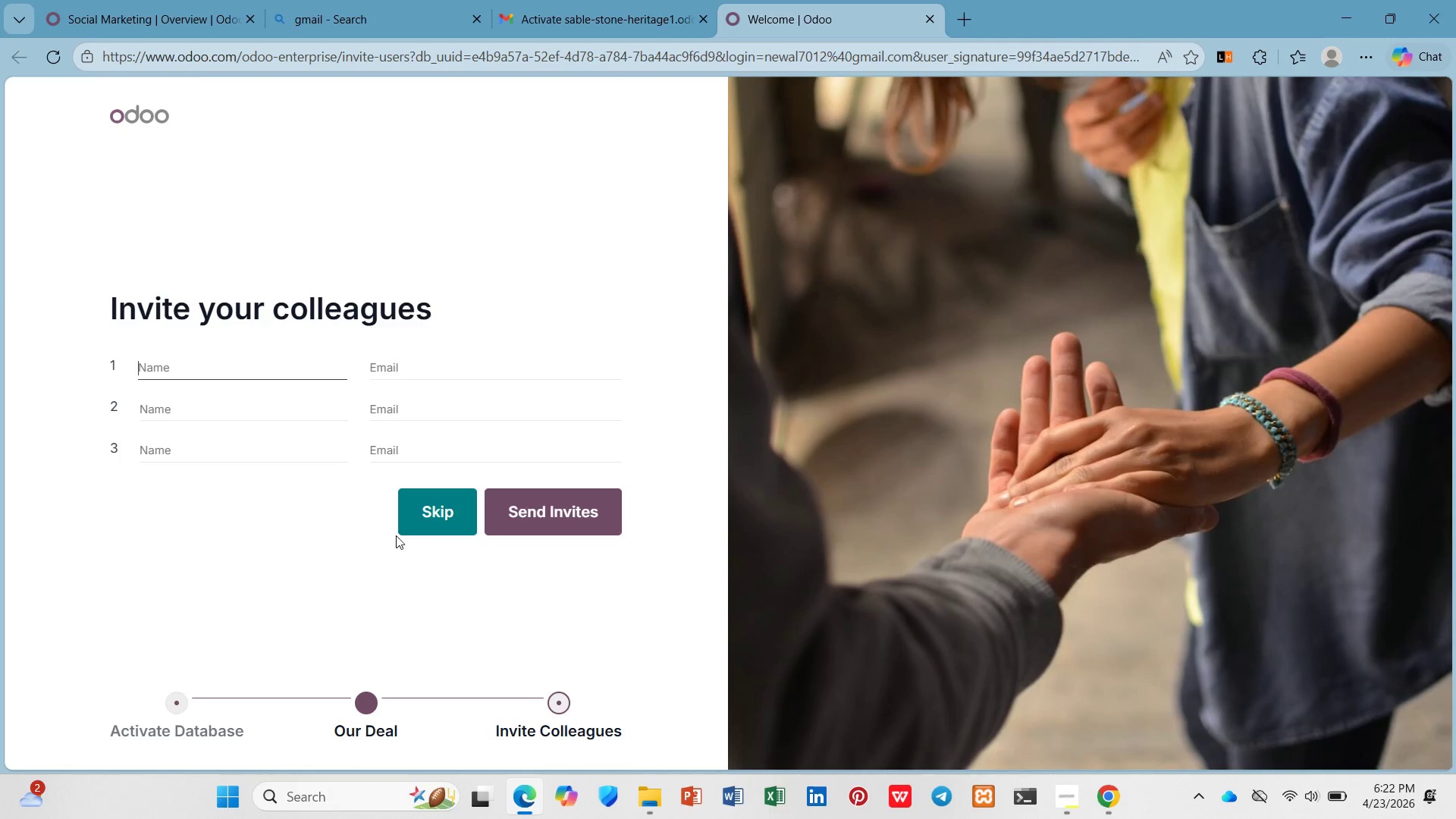 
left_click([406, 517])
 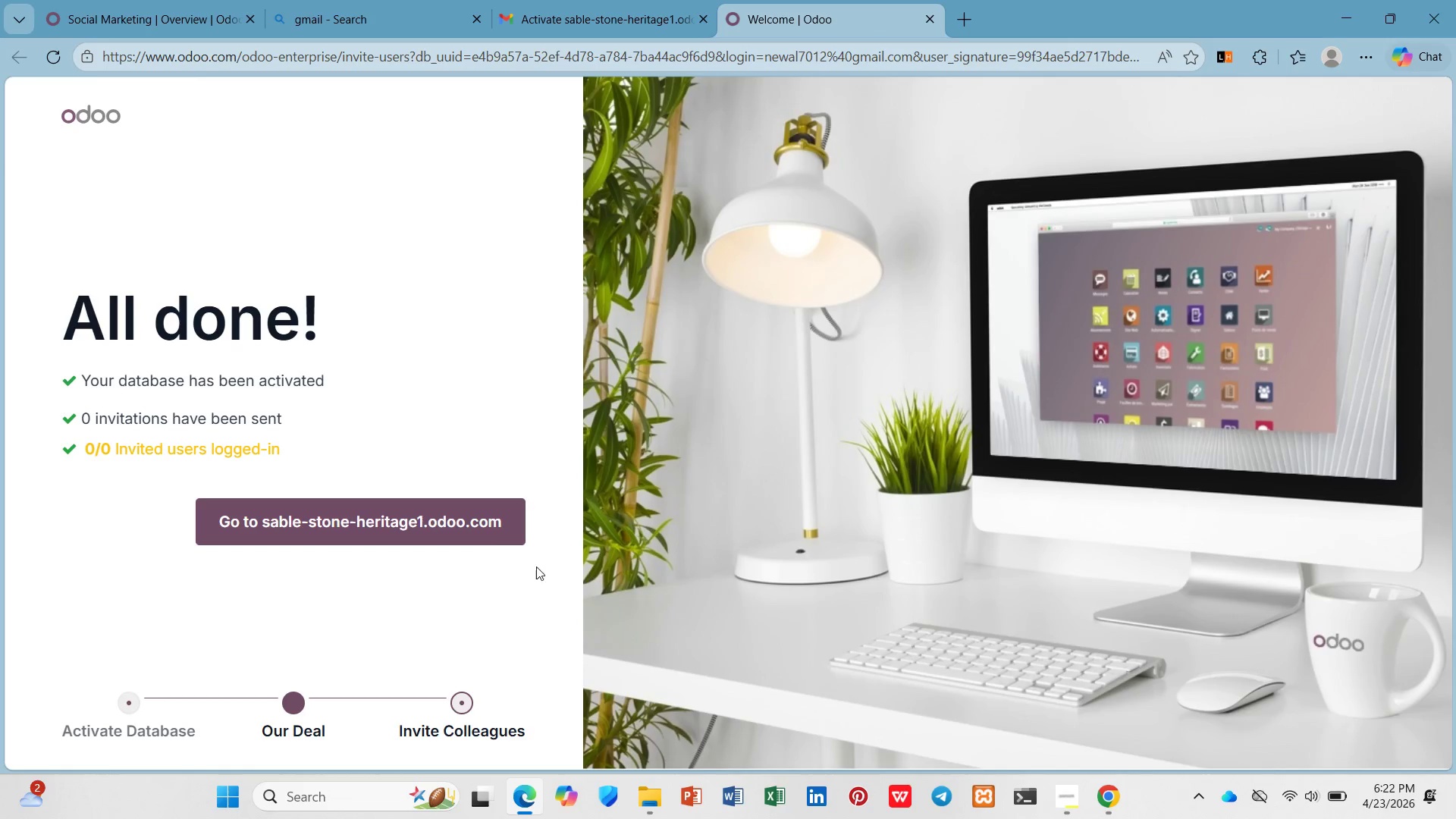 
left_click([463, 516])
 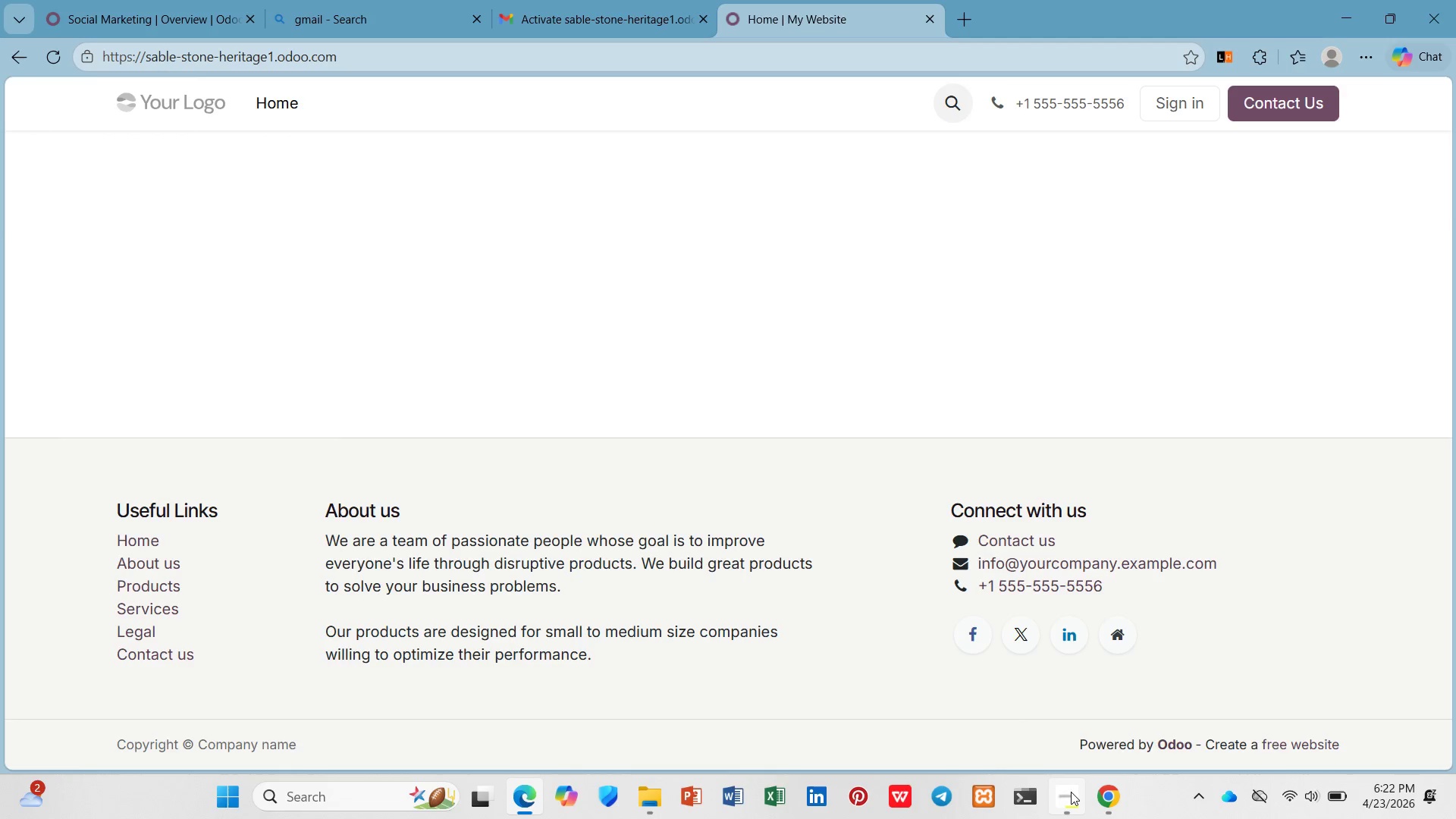 
left_click([1071, 792])